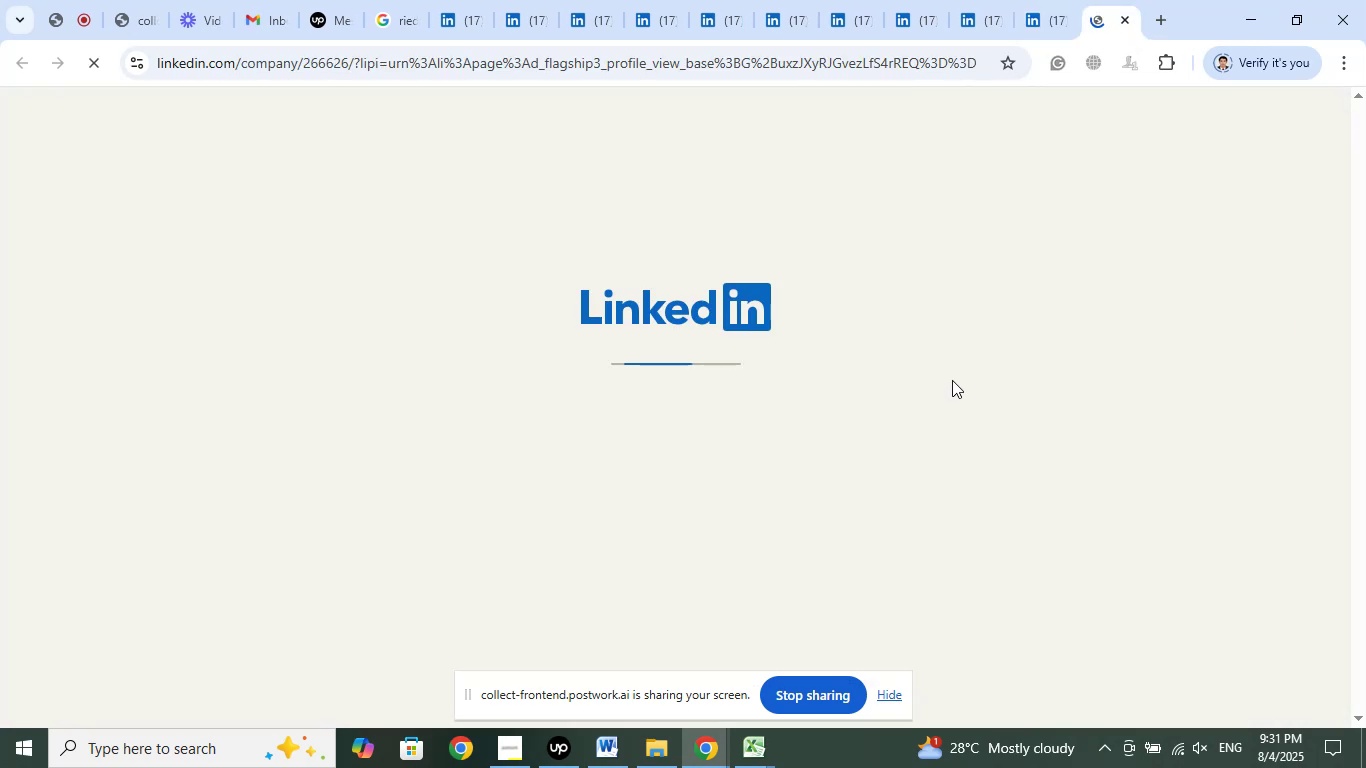 
wait(12.77)
 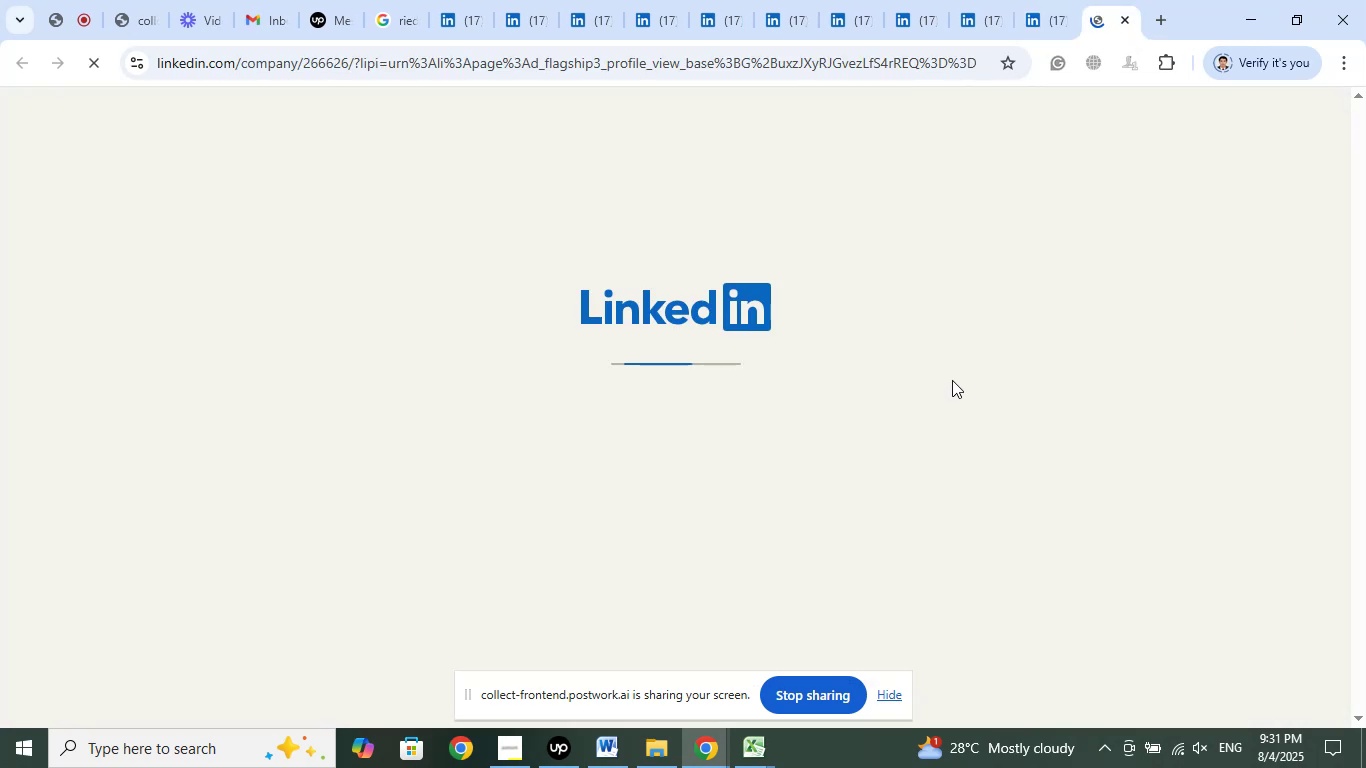 
left_click([1043, 19])
 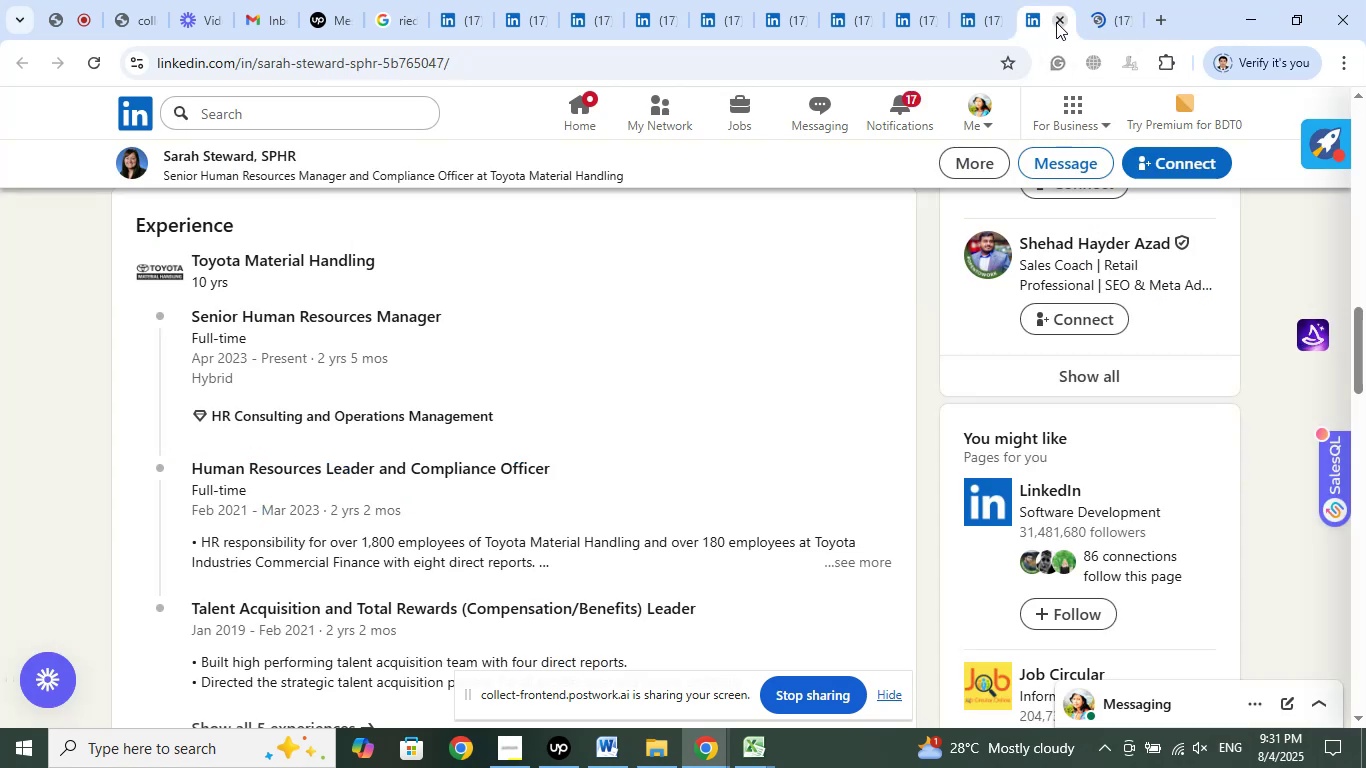 
left_click([1061, 16])
 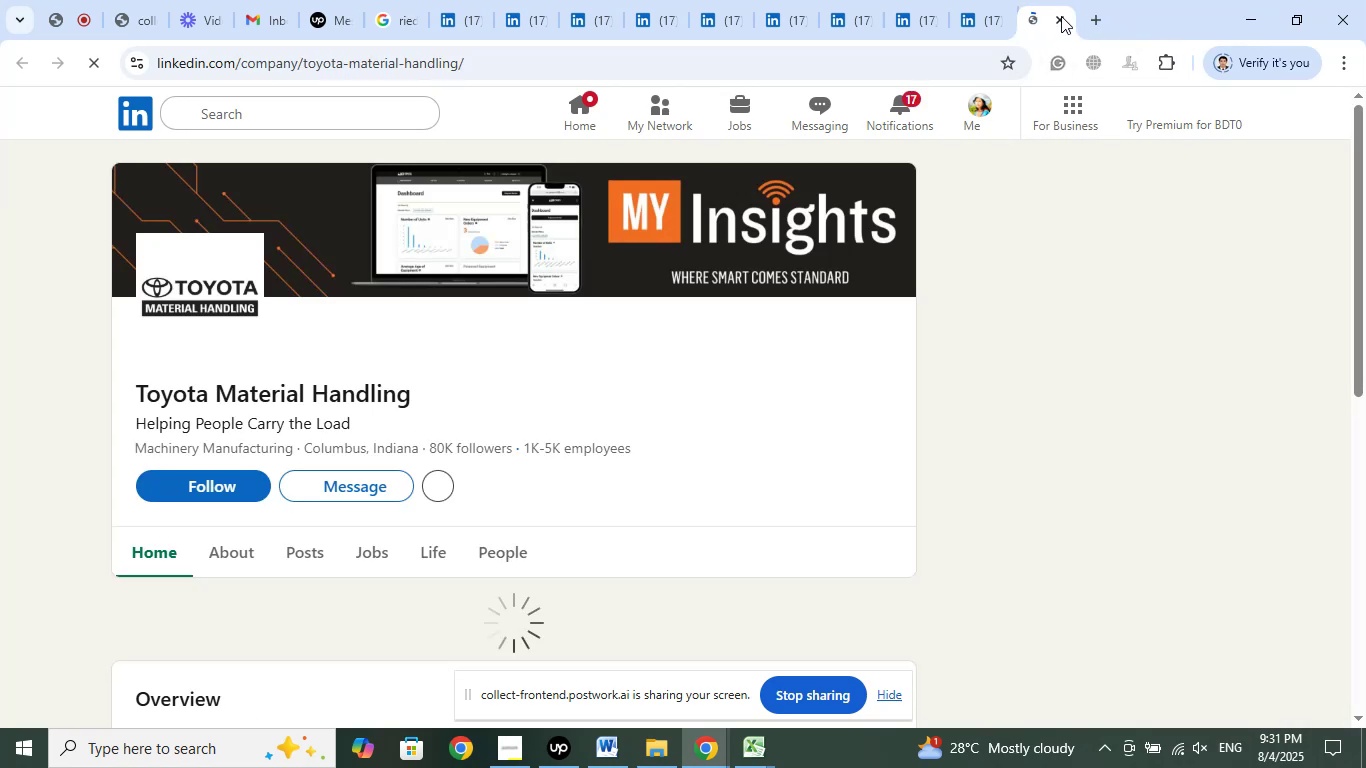 
left_click([1061, 16])
 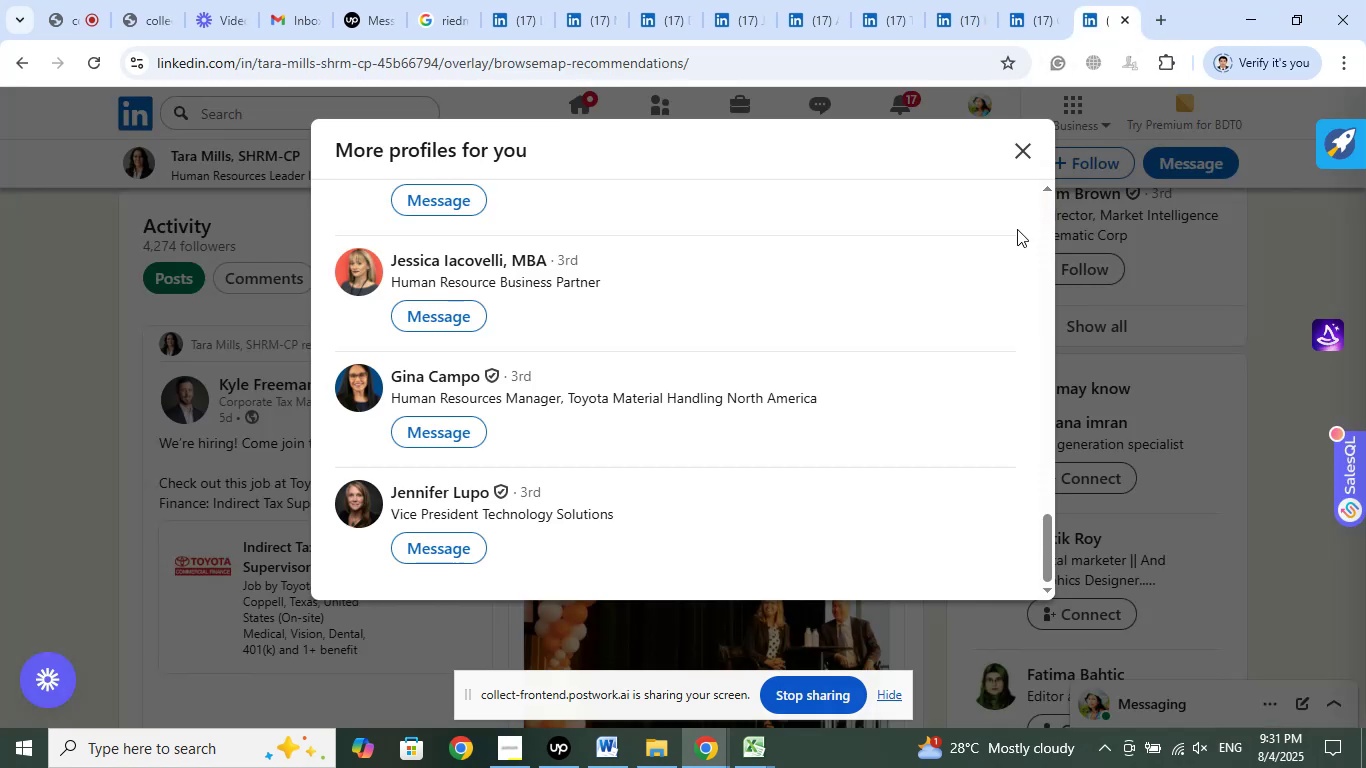 
scroll: coordinate [840, 358], scroll_direction: down, amount: 1.0
 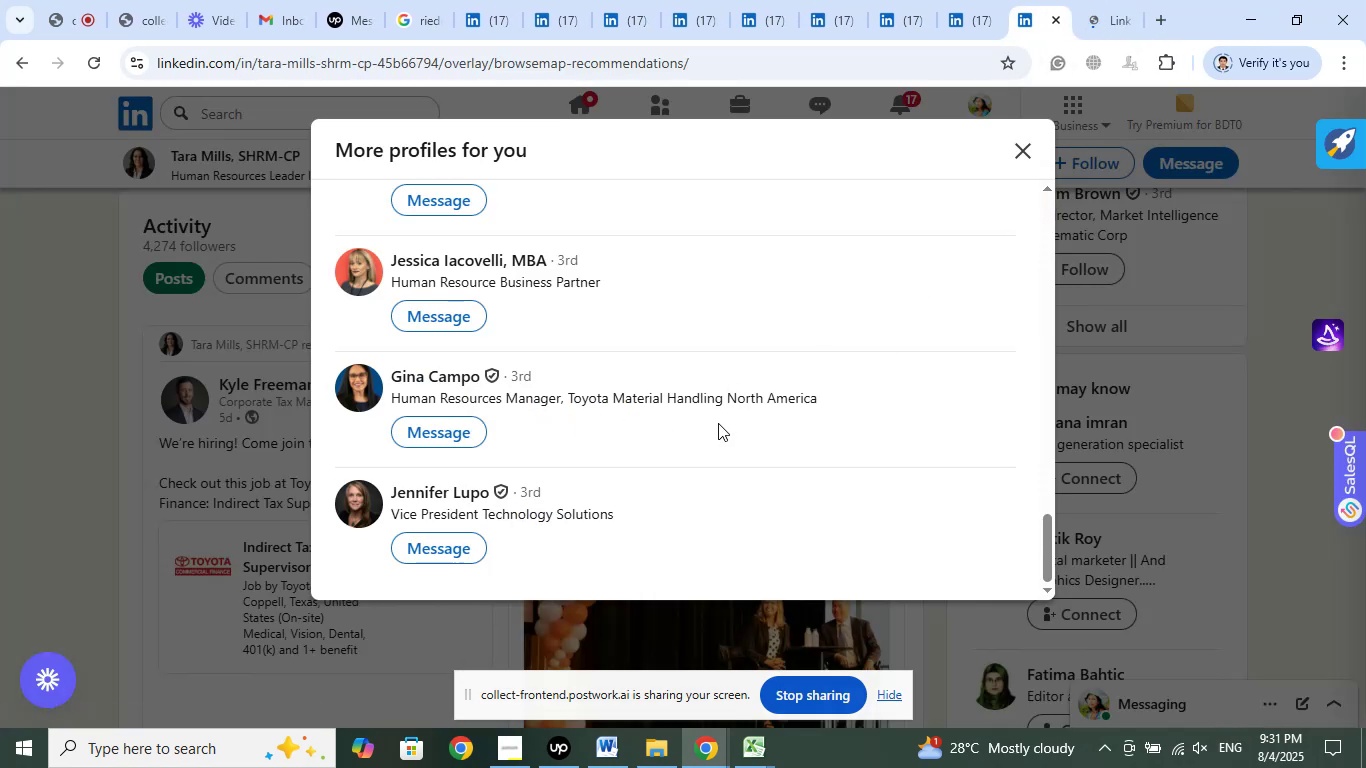 
wait(6.19)
 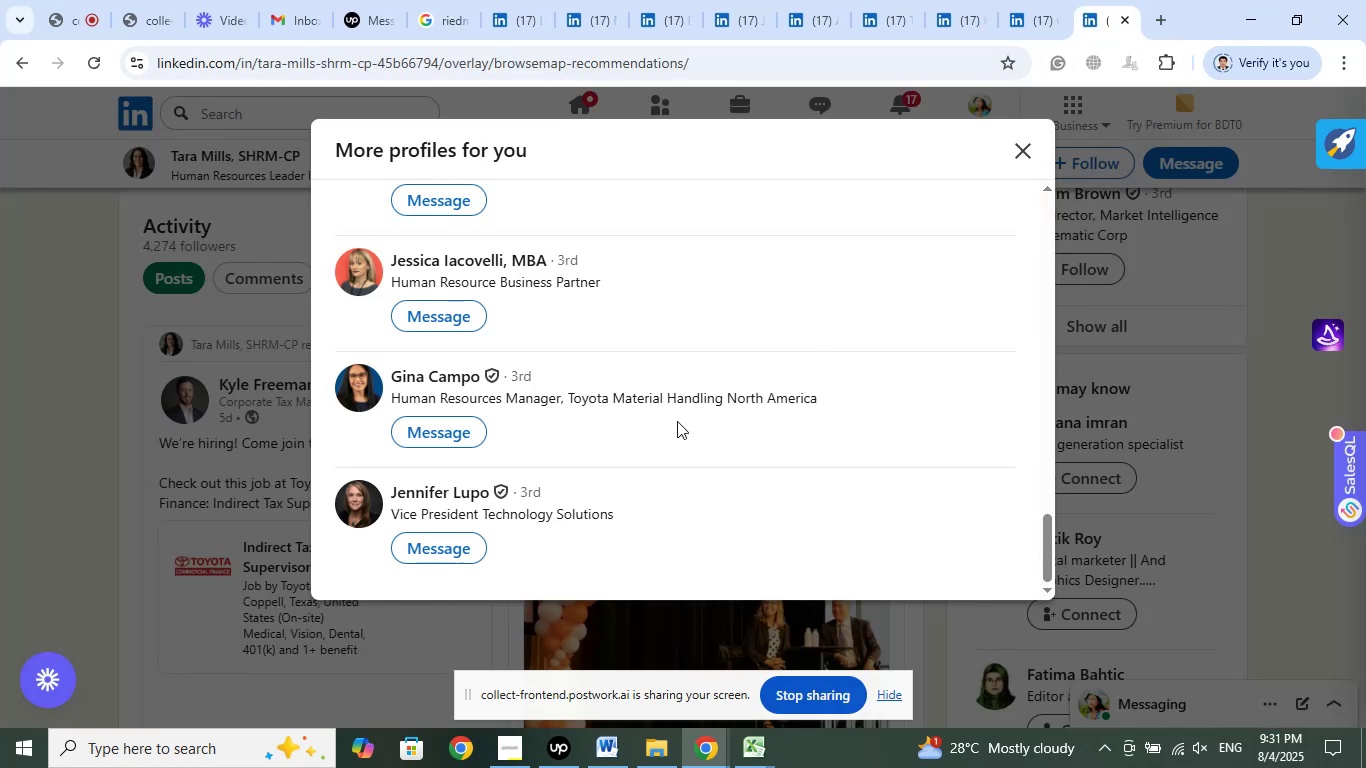 
left_click([1059, 17])
 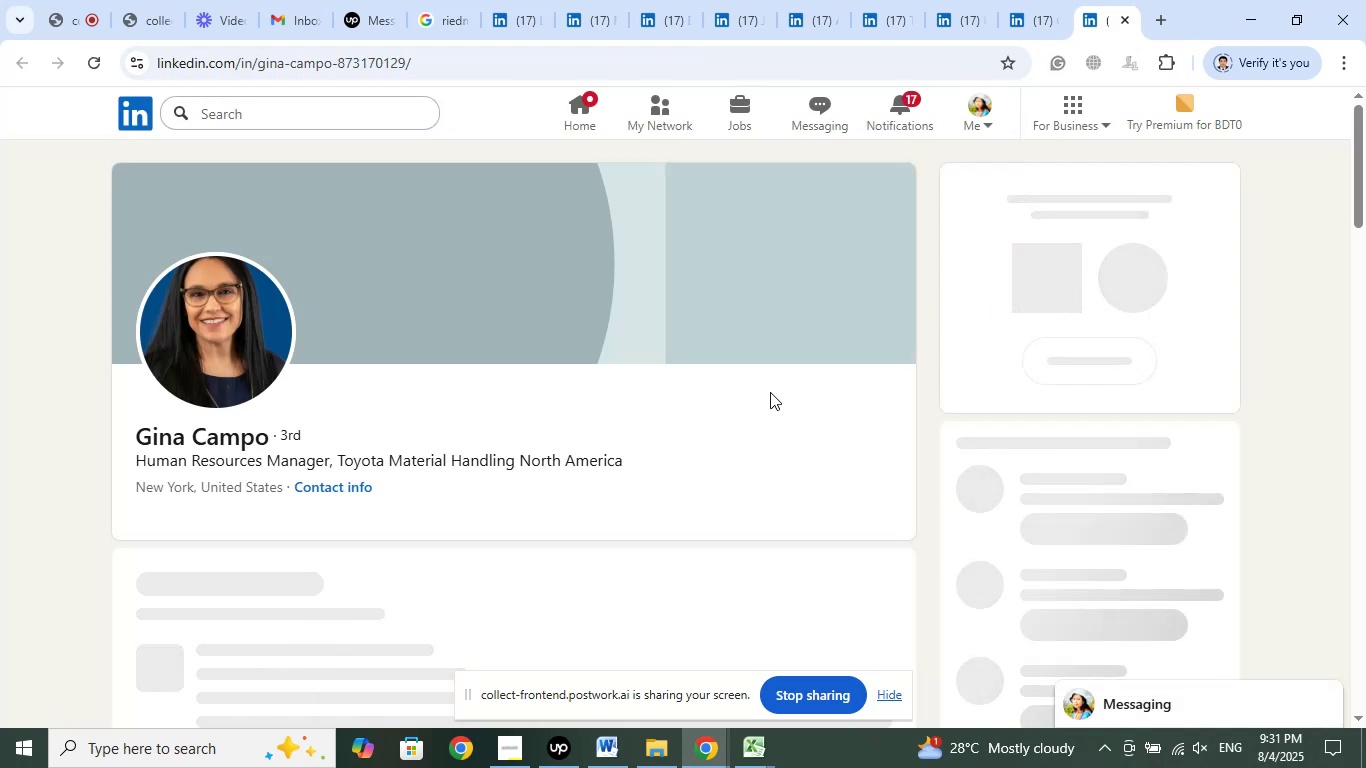 
wait(12.16)
 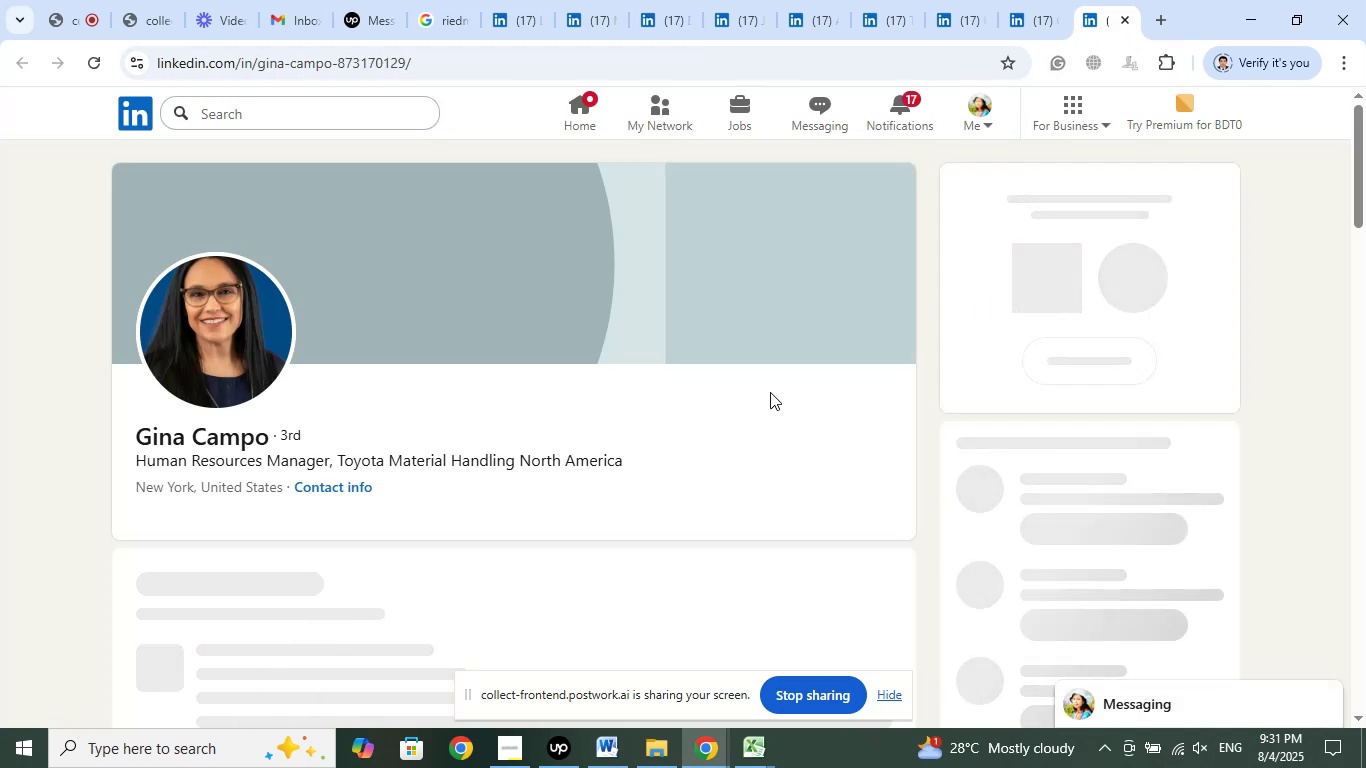 
left_click_drag(start_coordinate=[1127, 20], to_coordinate=[1134, 19])
 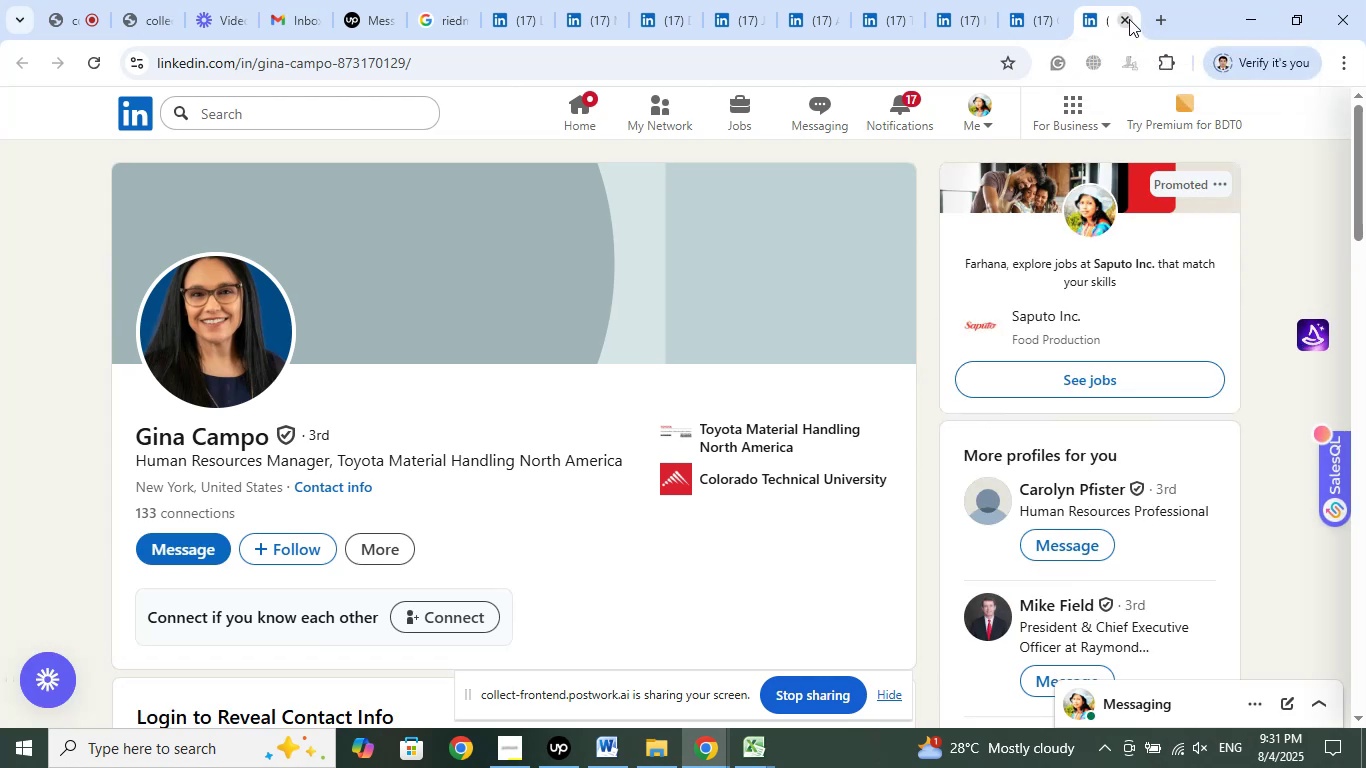 
left_click([1125, 21])
 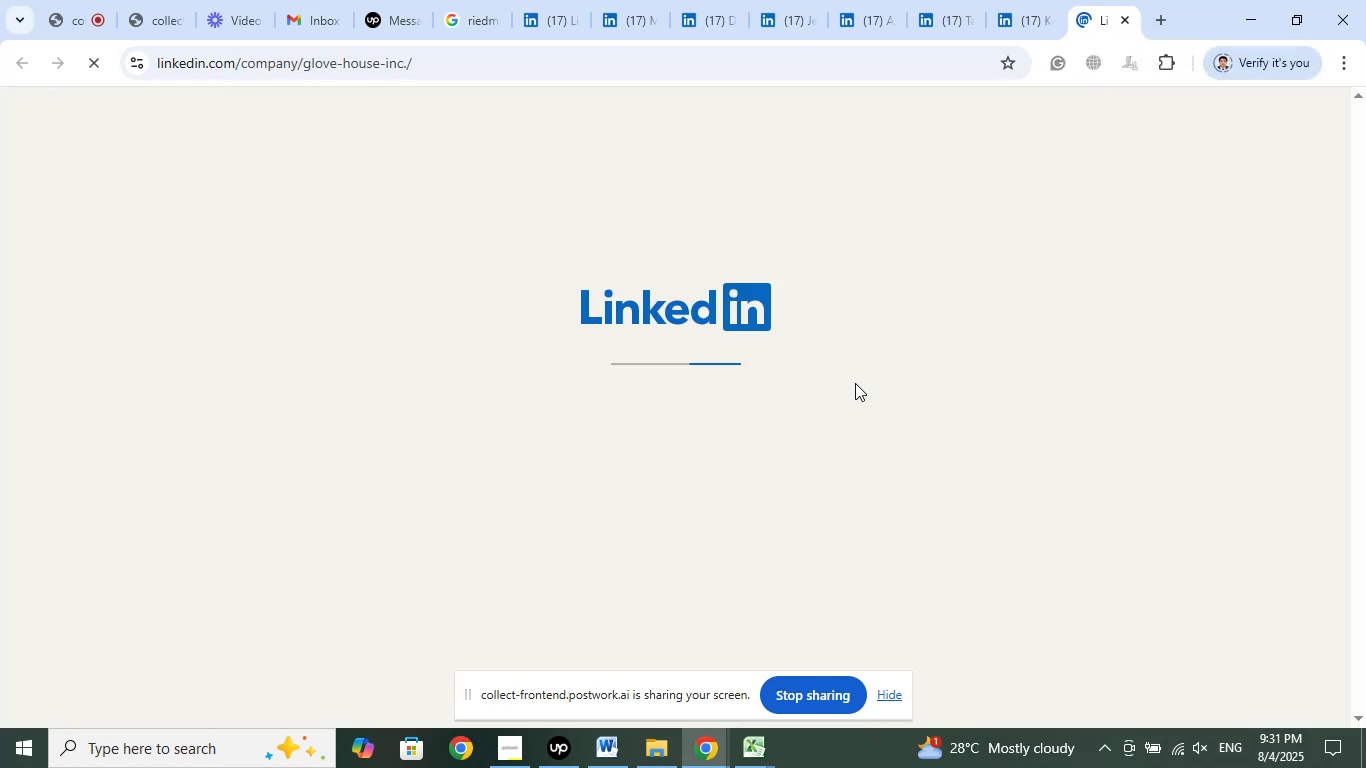 
wait(8.62)
 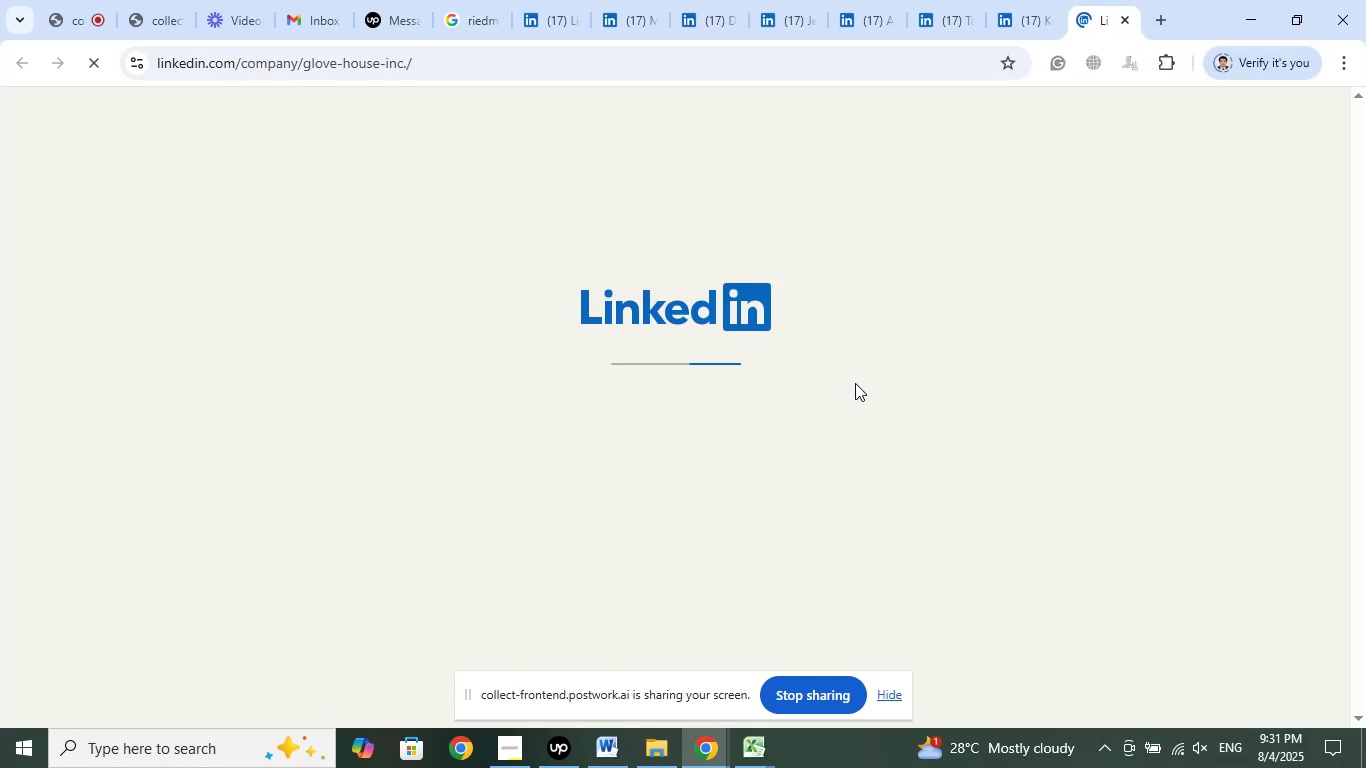 
left_click([1018, 16])
 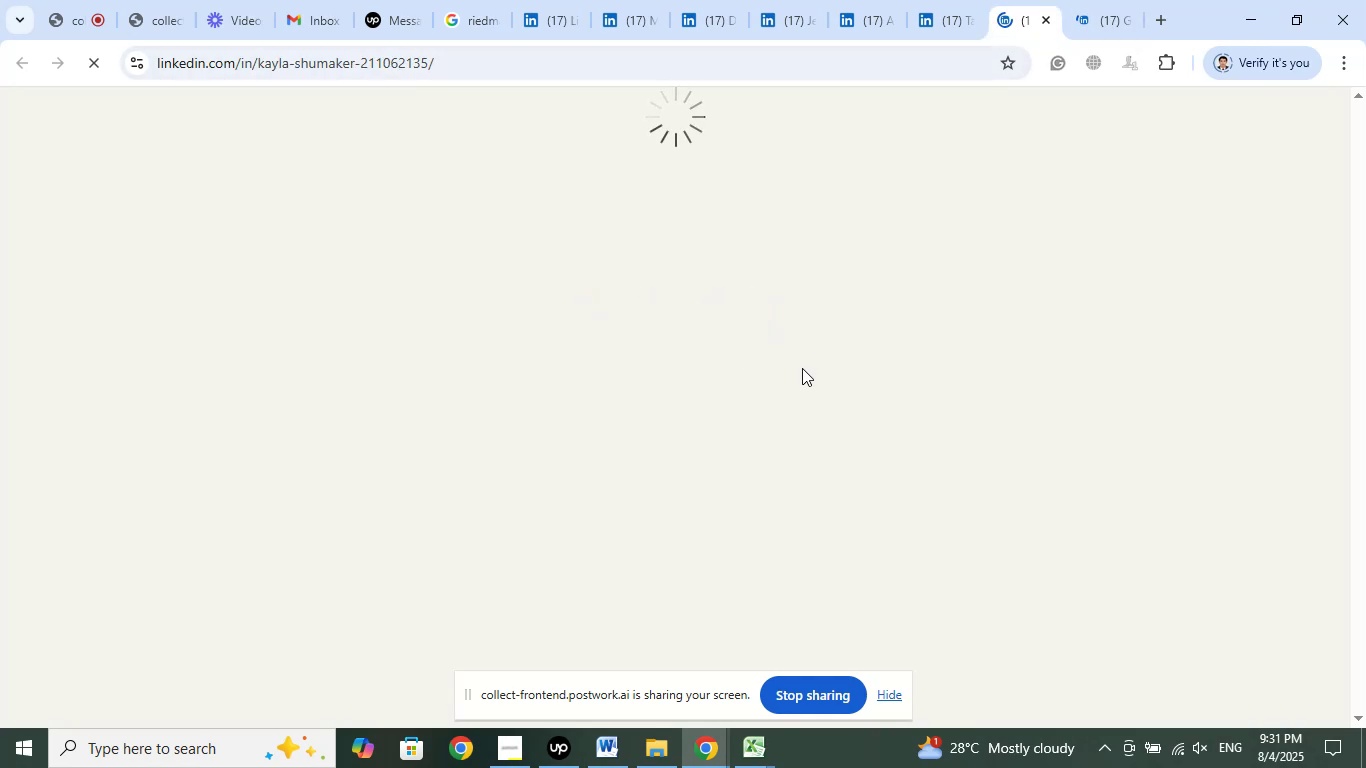 
wait(9.87)
 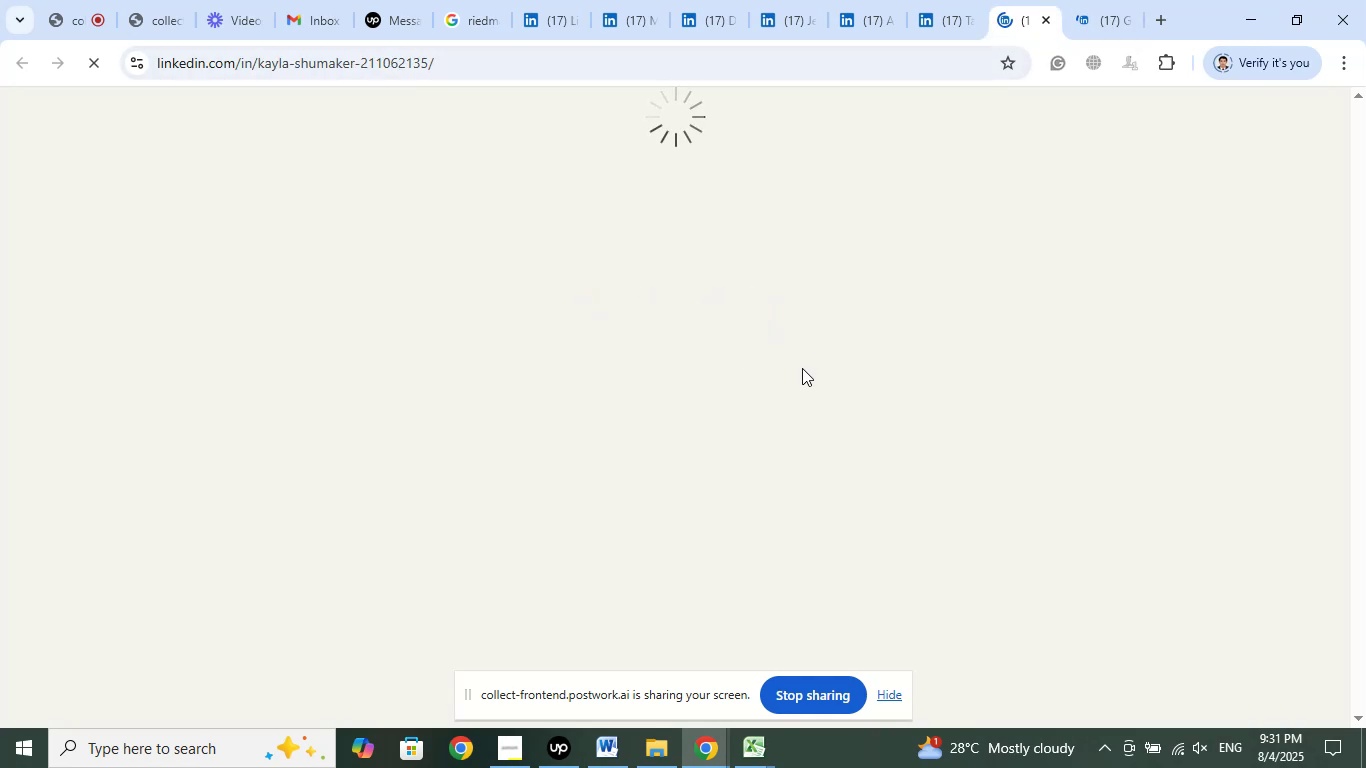 
left_click([1044, 23])
 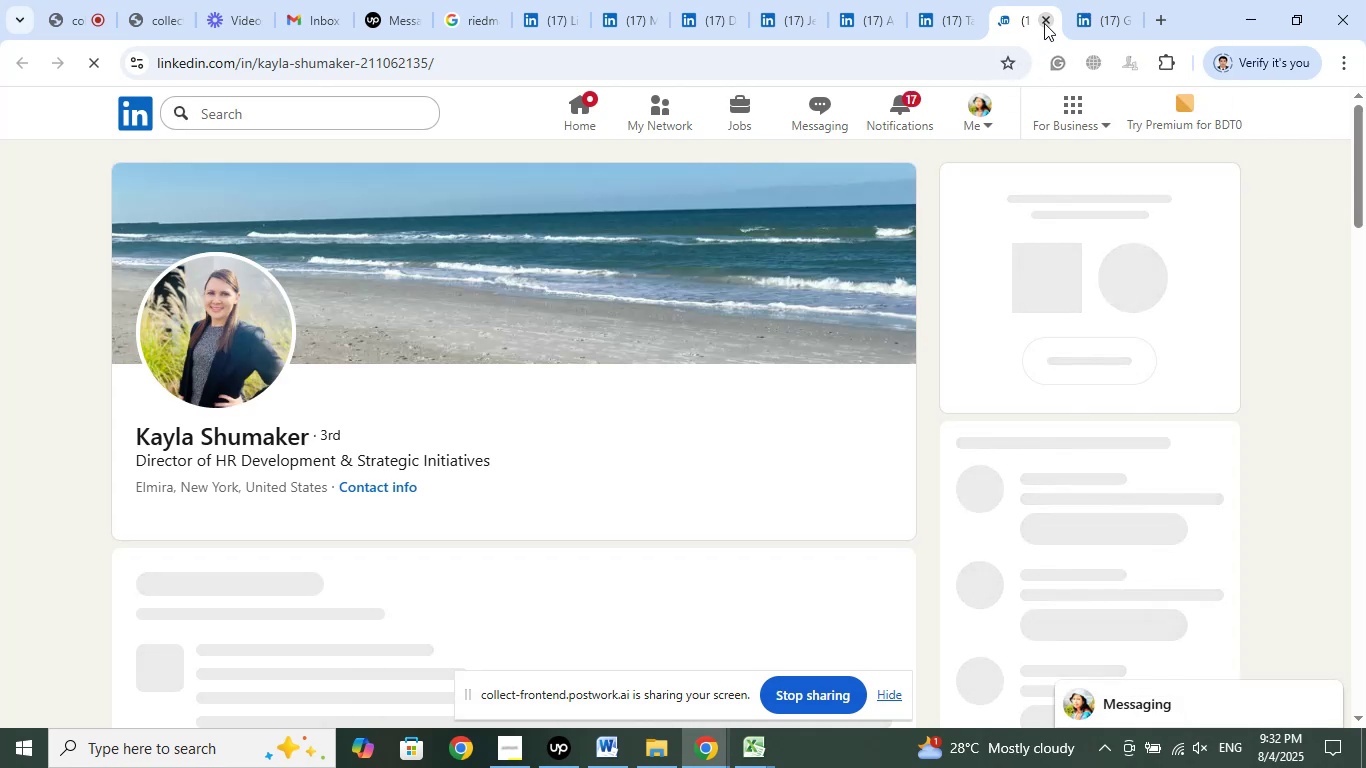 
left_click([1044, 23])
 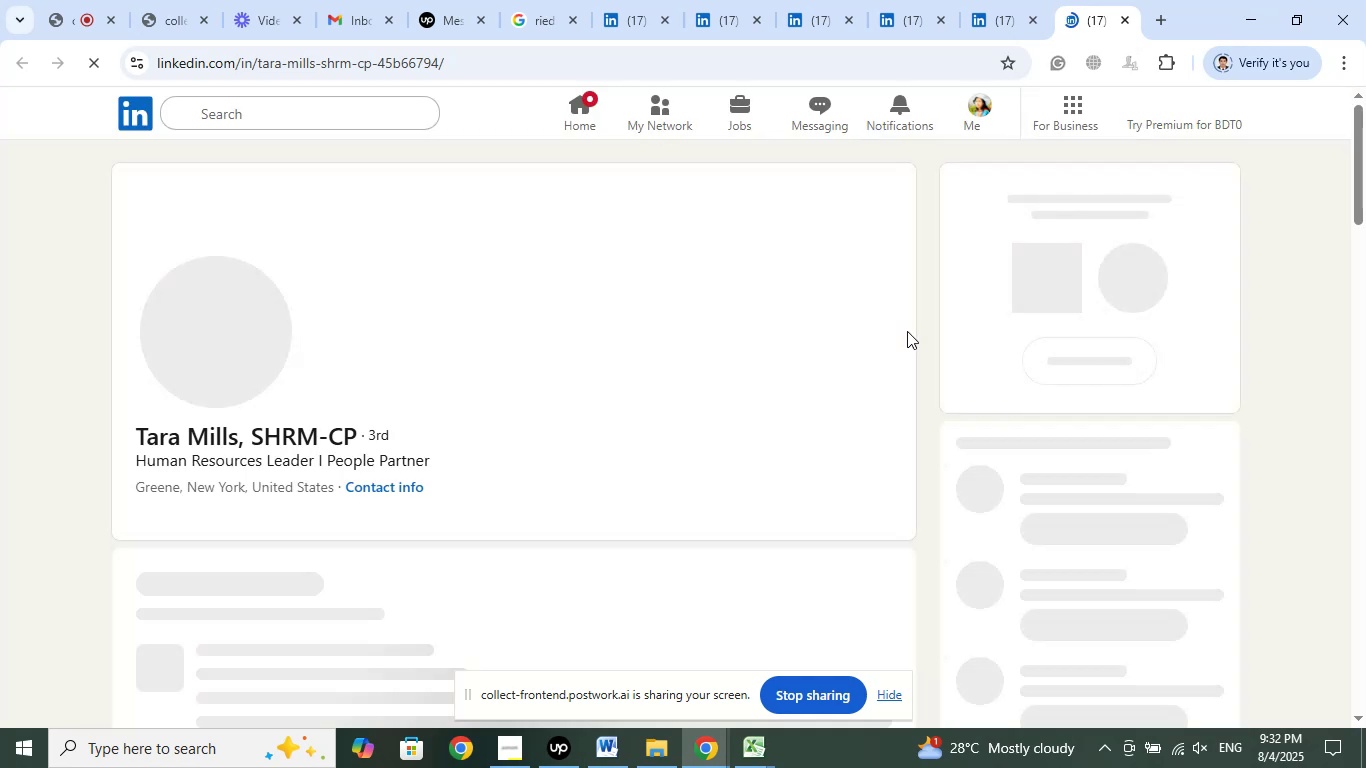 
wait(10.42)
 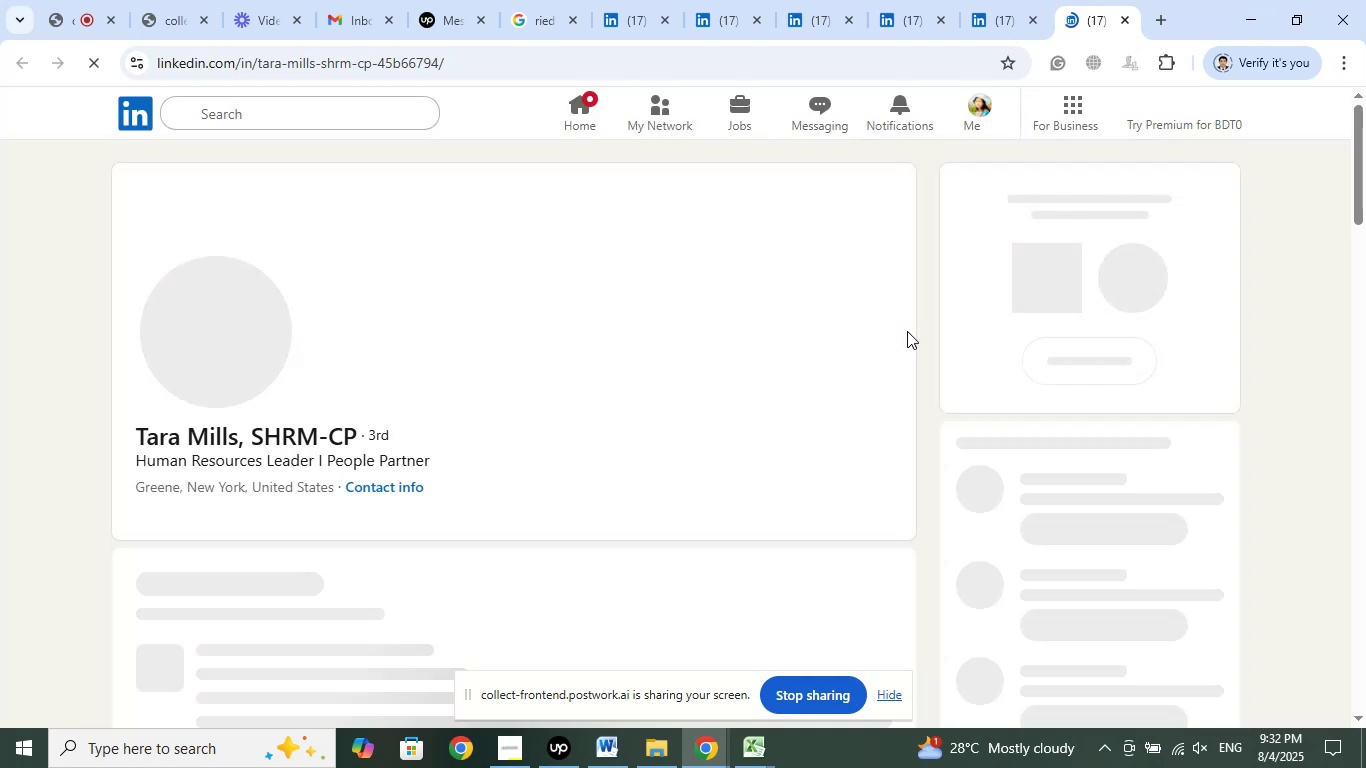 
left_click([1123, 18])
 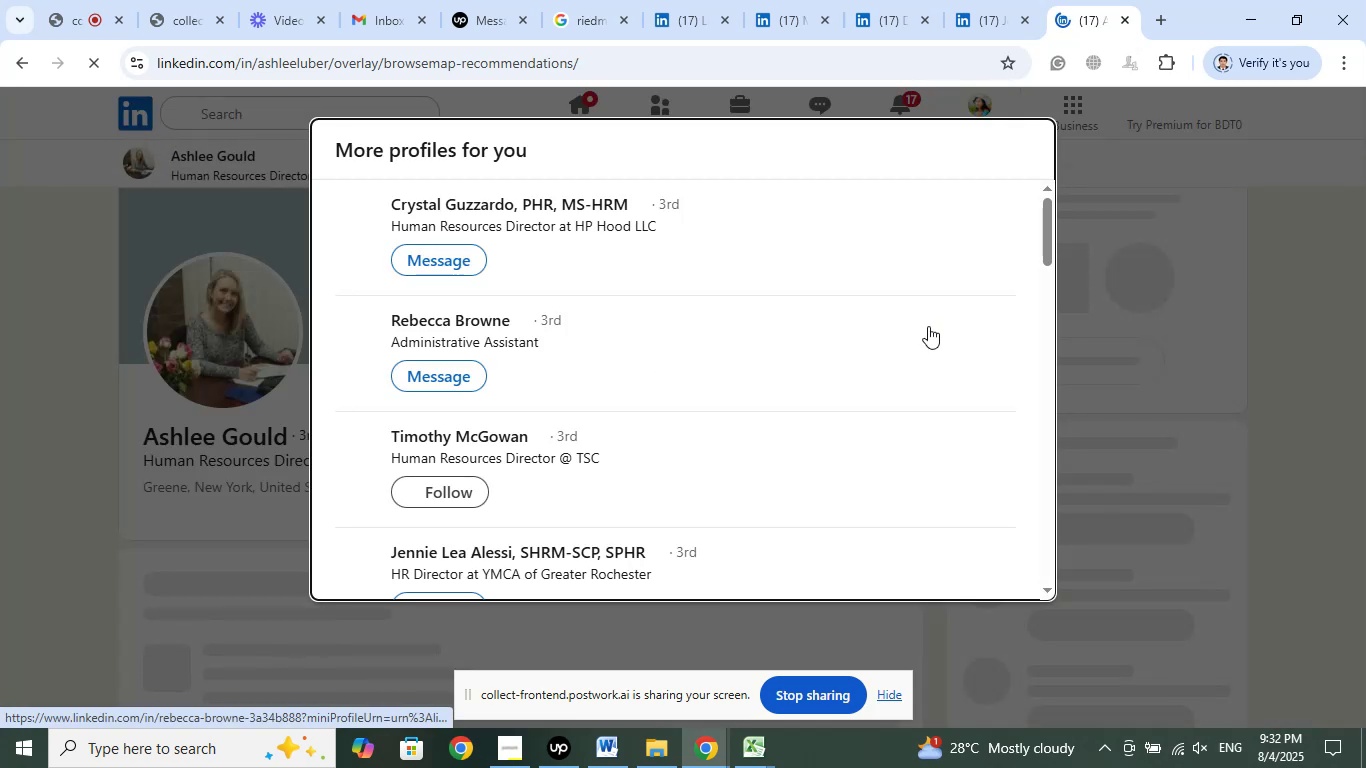 
wait(13.46)
 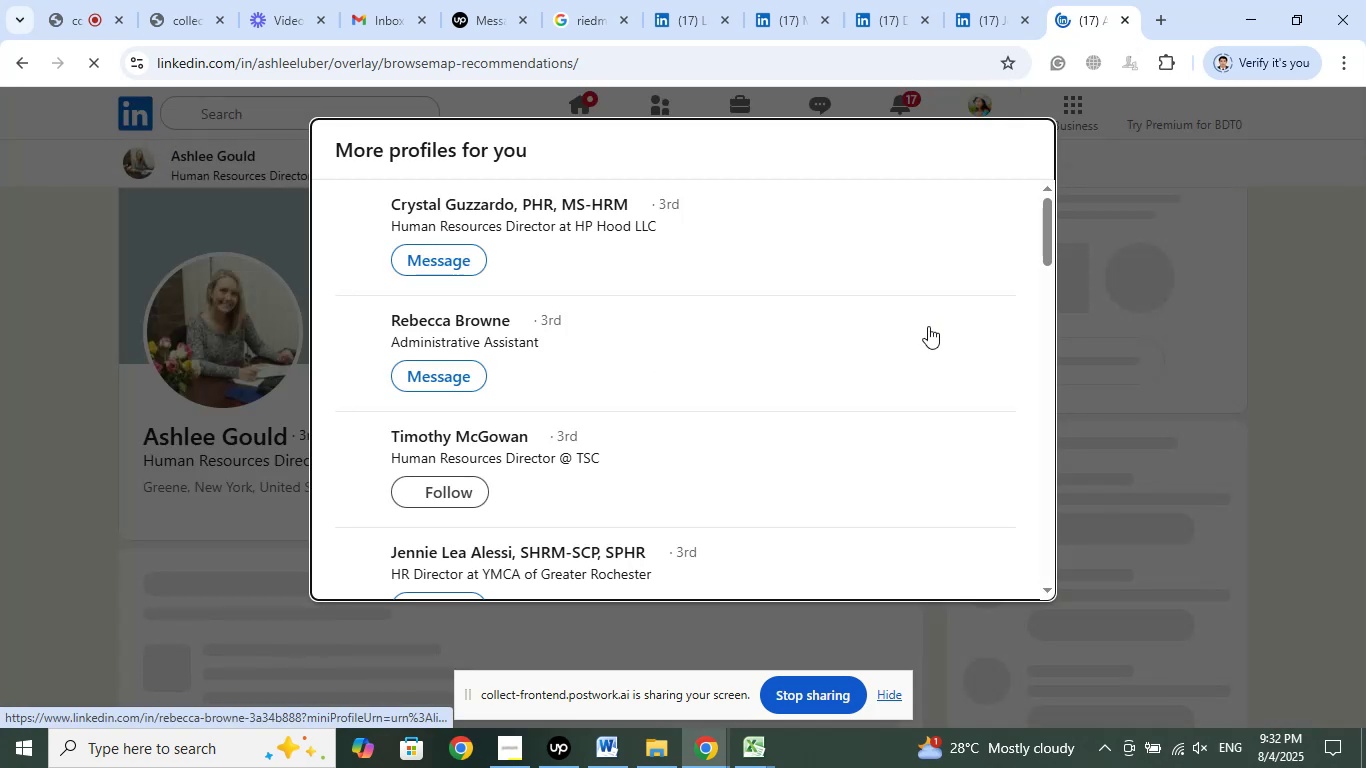 
scroll: coordinate [729, 344], scroll_direction: down, amount: 7.0
 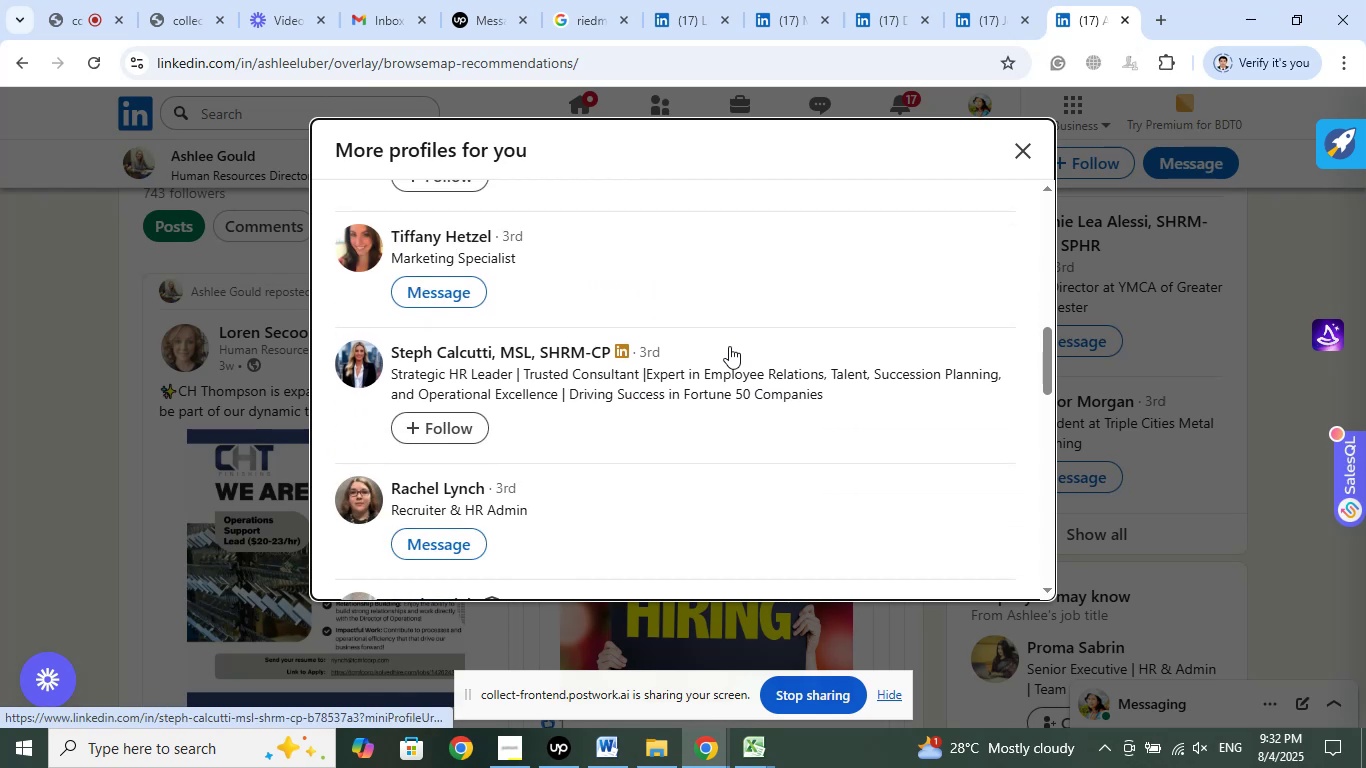 
scroll: coordinate [728, 348], scroll_direction: down, amount: 1.0
 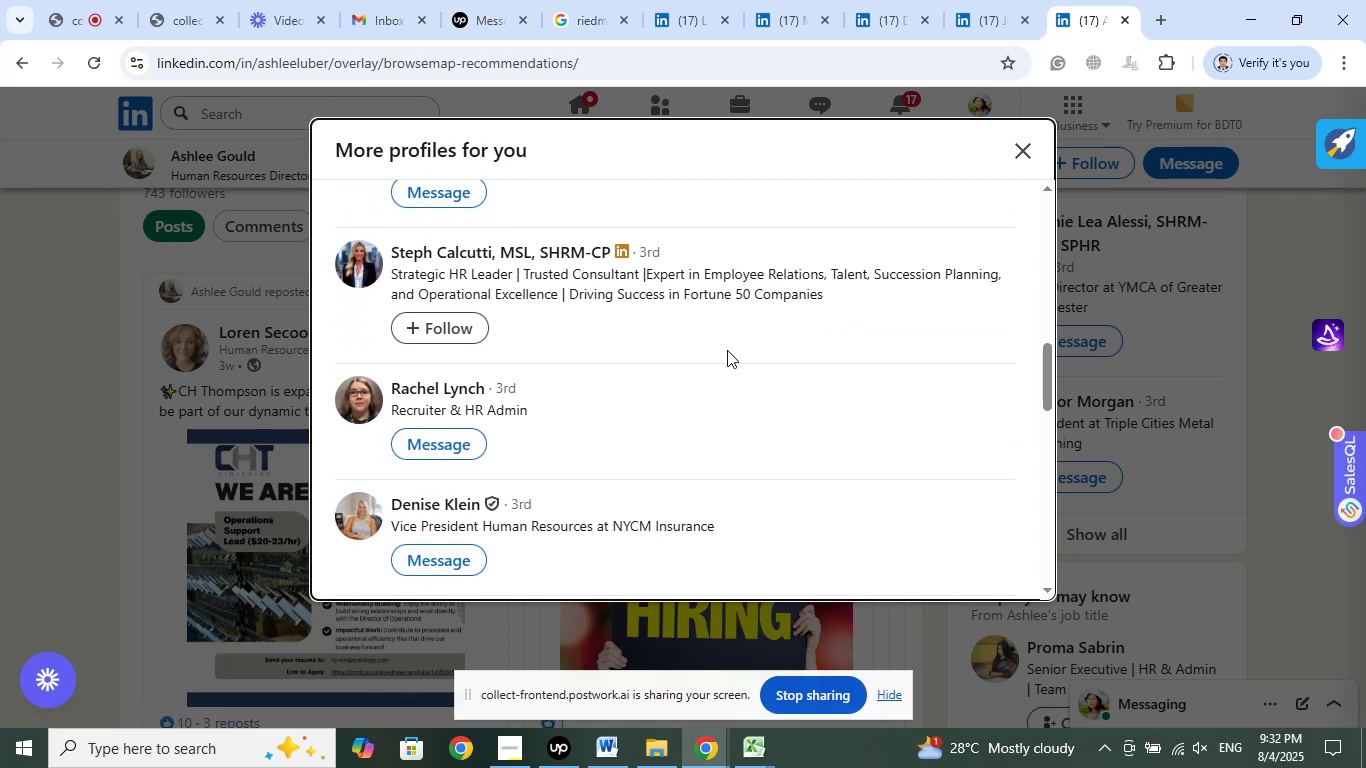 
wait(5.81)
 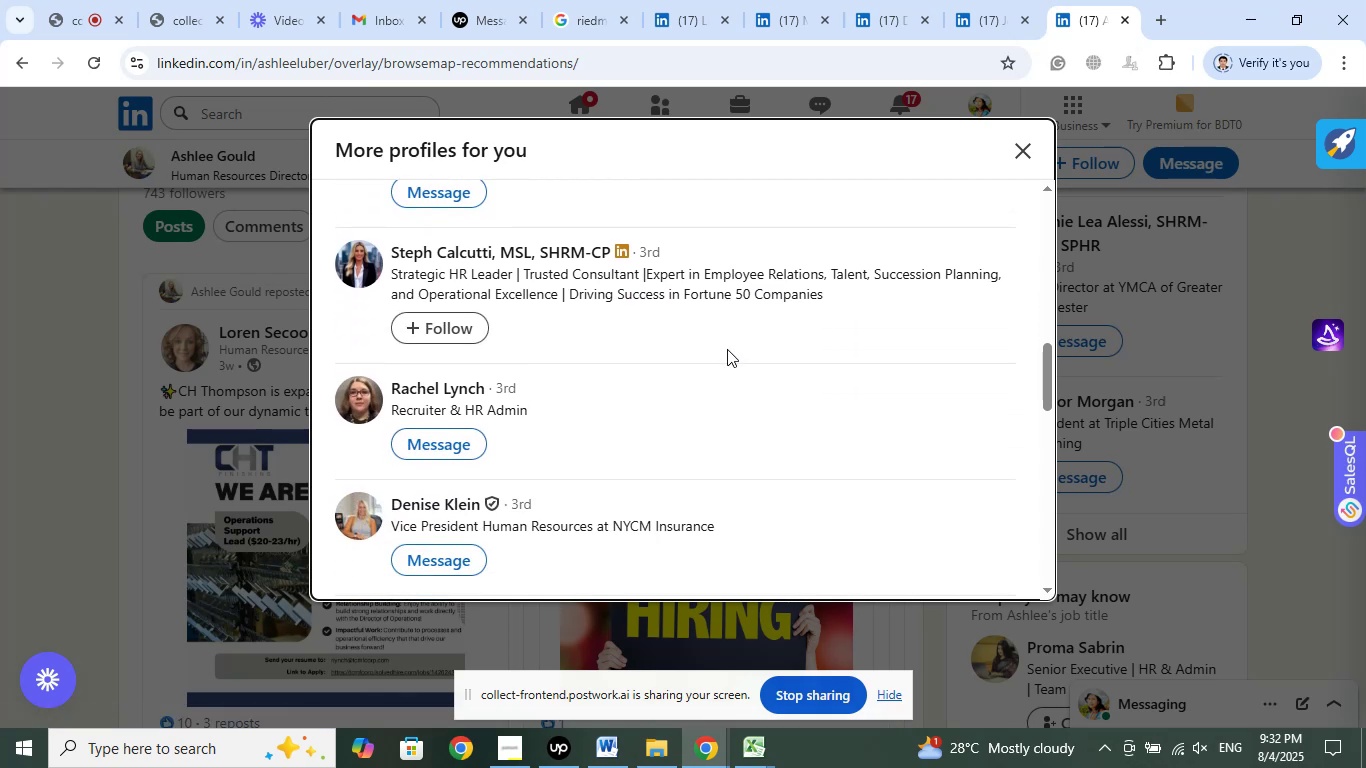 
scroll: coordinate [723, 353], scroll_direction: down, amount: 2.0
 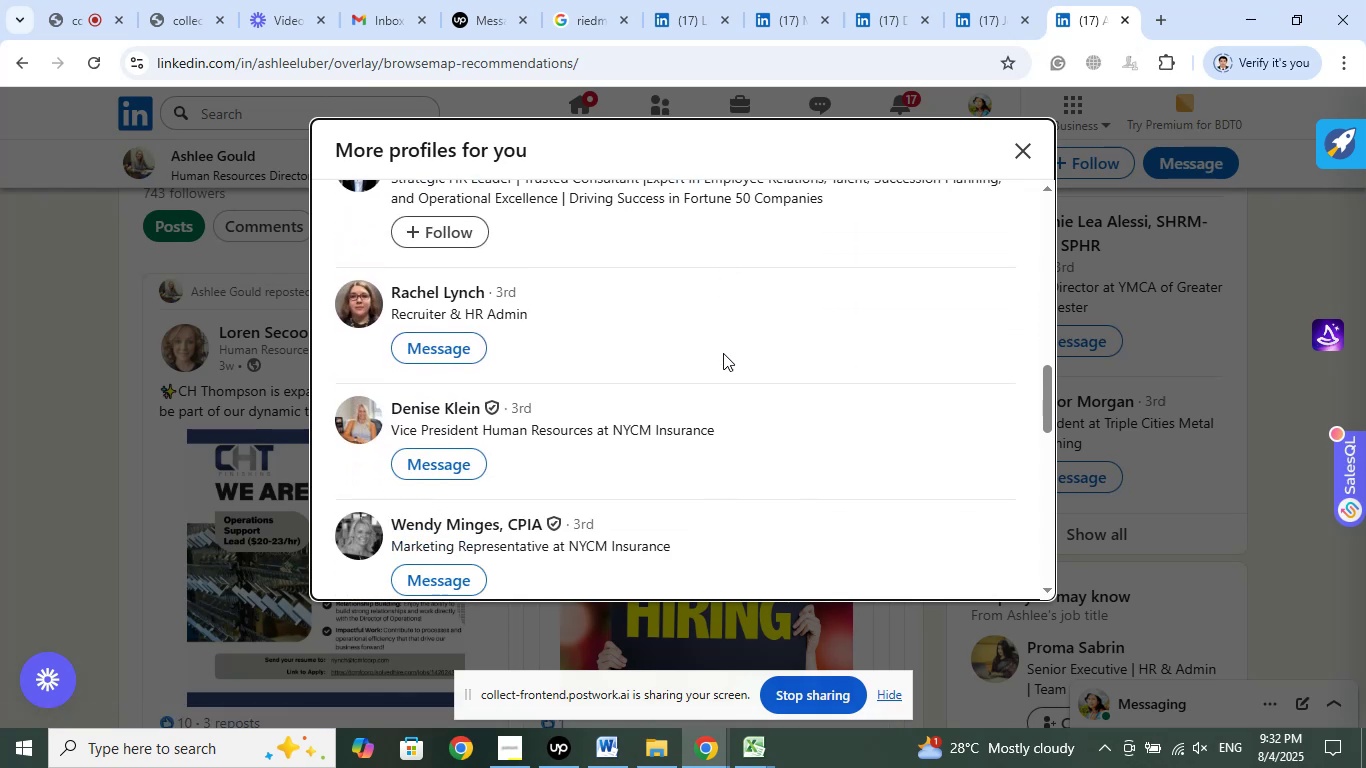 
scroll: coordinate [723, 353], scroll_direction: up, amount: 1.0
 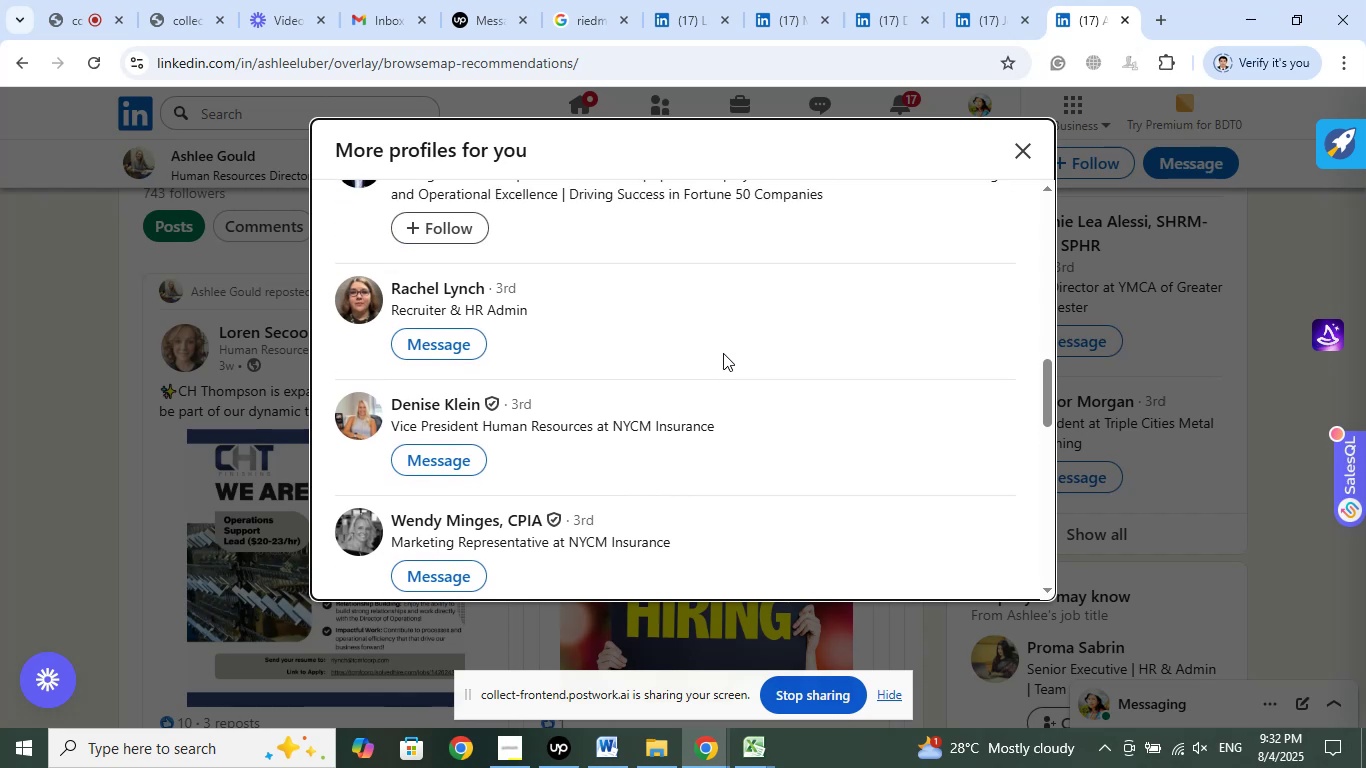 
scroll: coordinate [723, 353], scroll_direction: down, amount: 1.0
 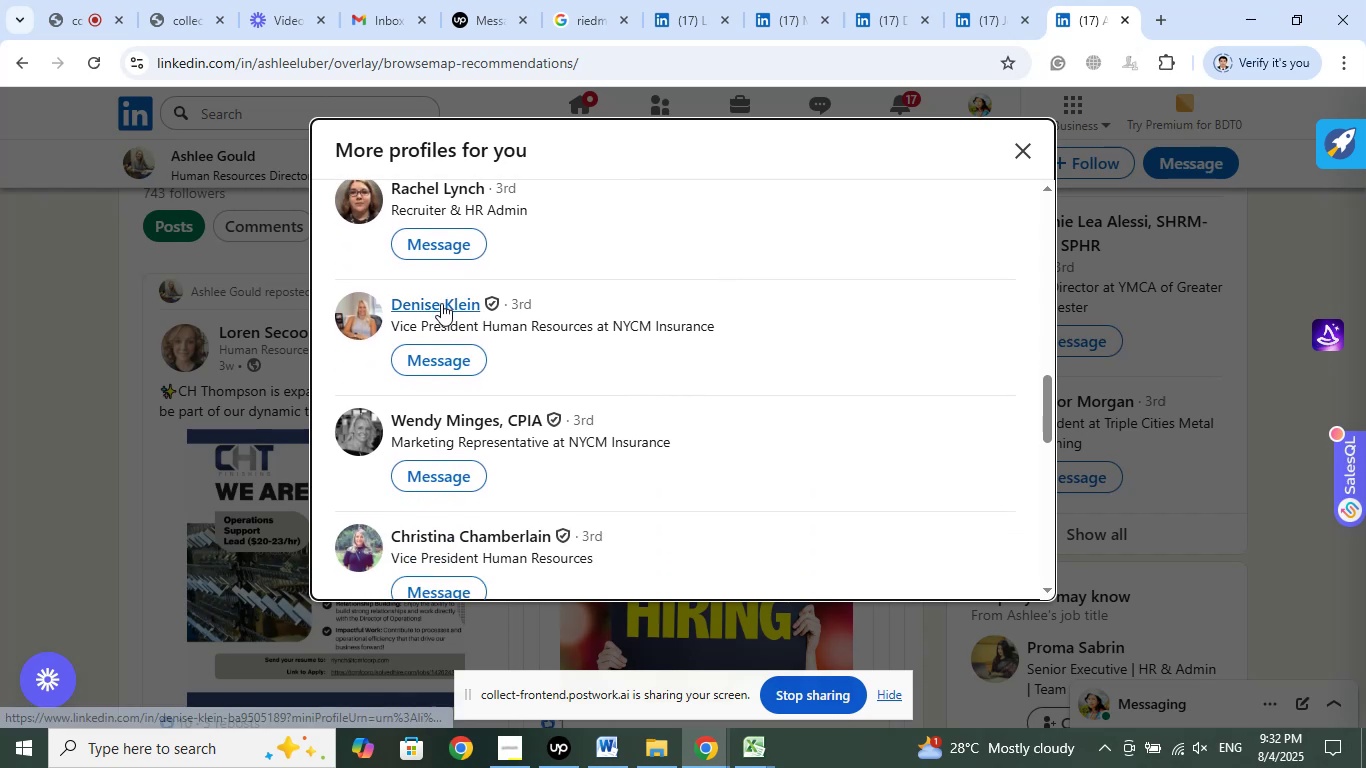 
left_click([510, 339])
 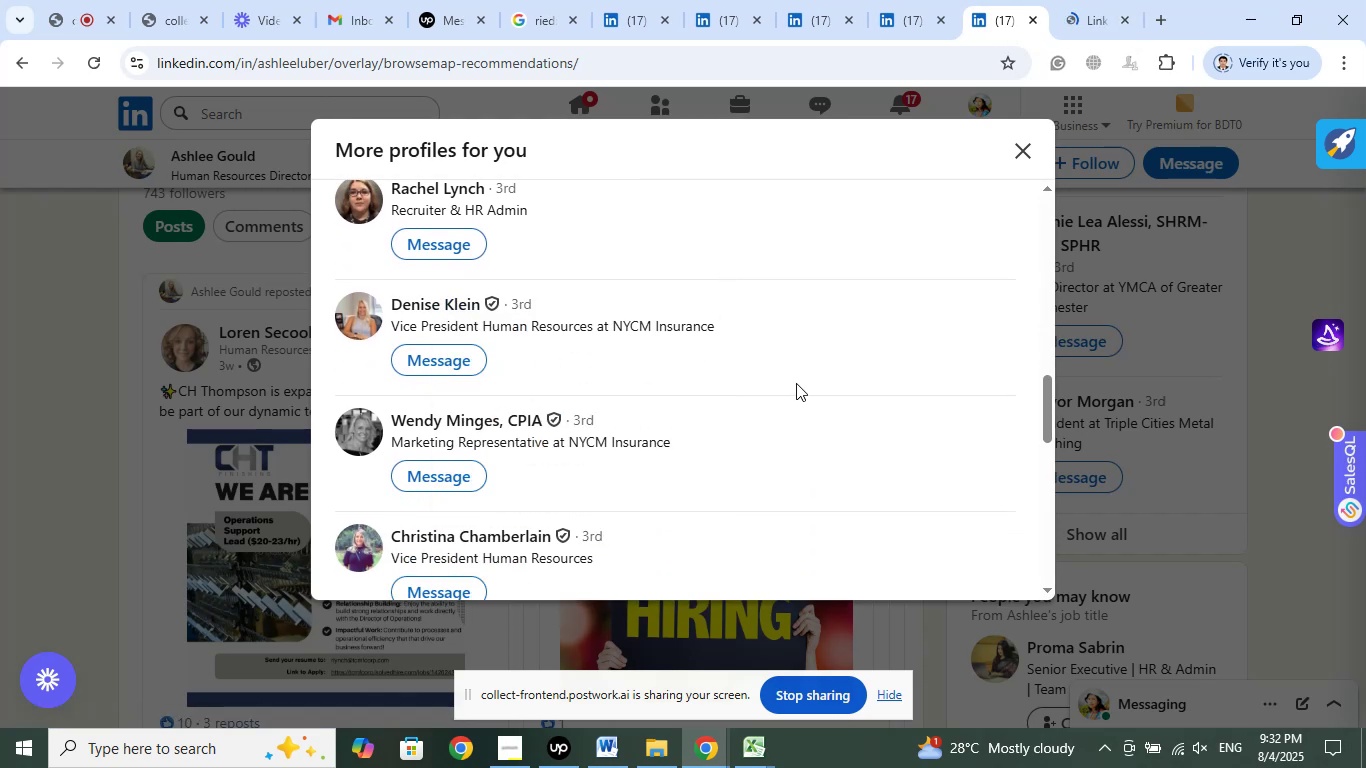 
scroll: coordinate [796, 383], scroll_direction: down, amount: 3.0
 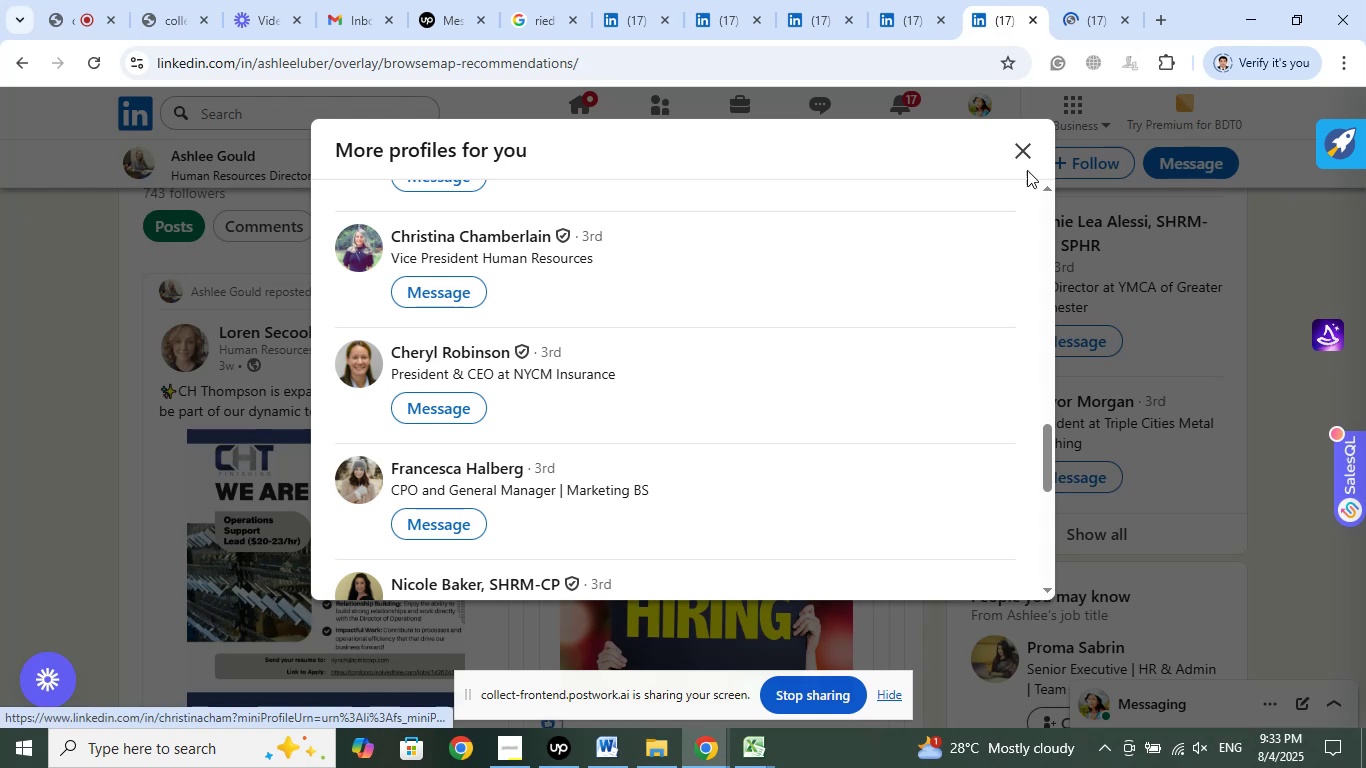 
left_click([1097, 24])
 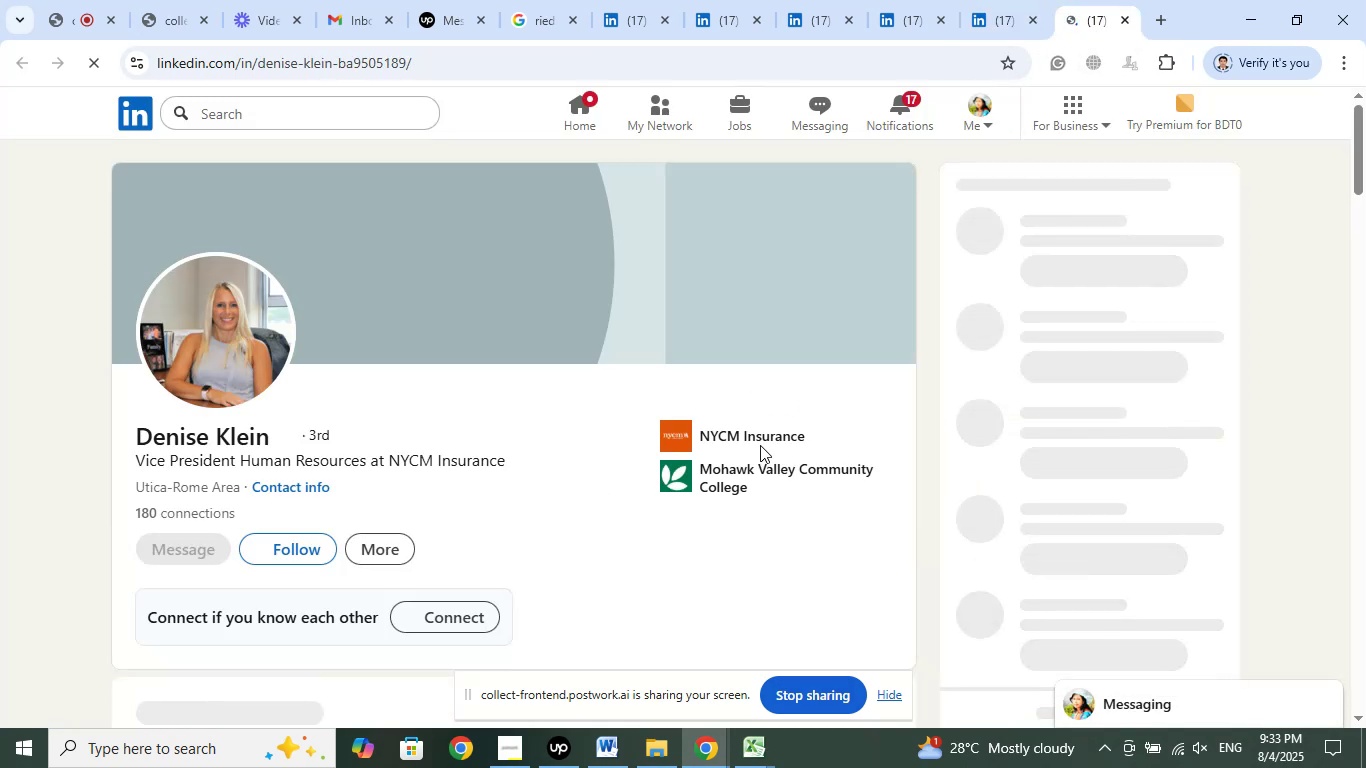 
wait(7.68)
 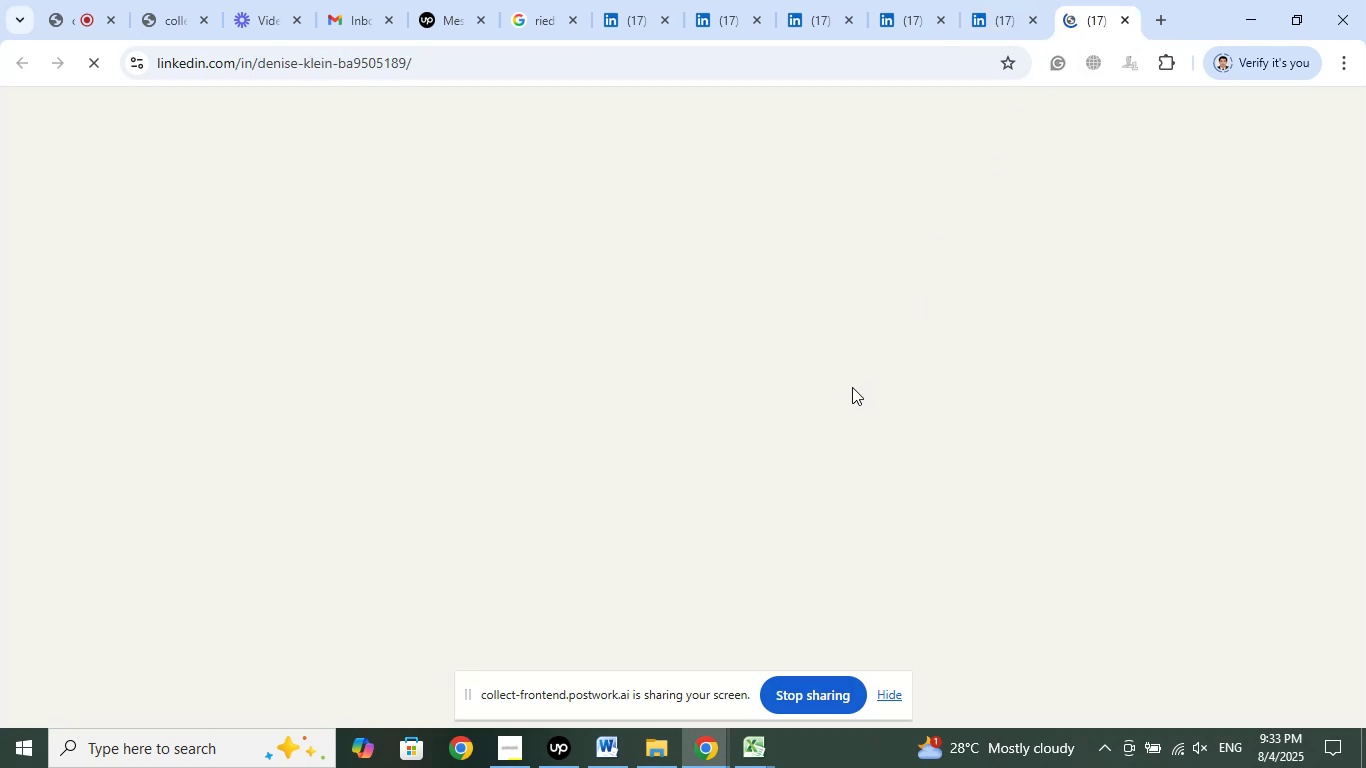 
left_click([744, 434])
 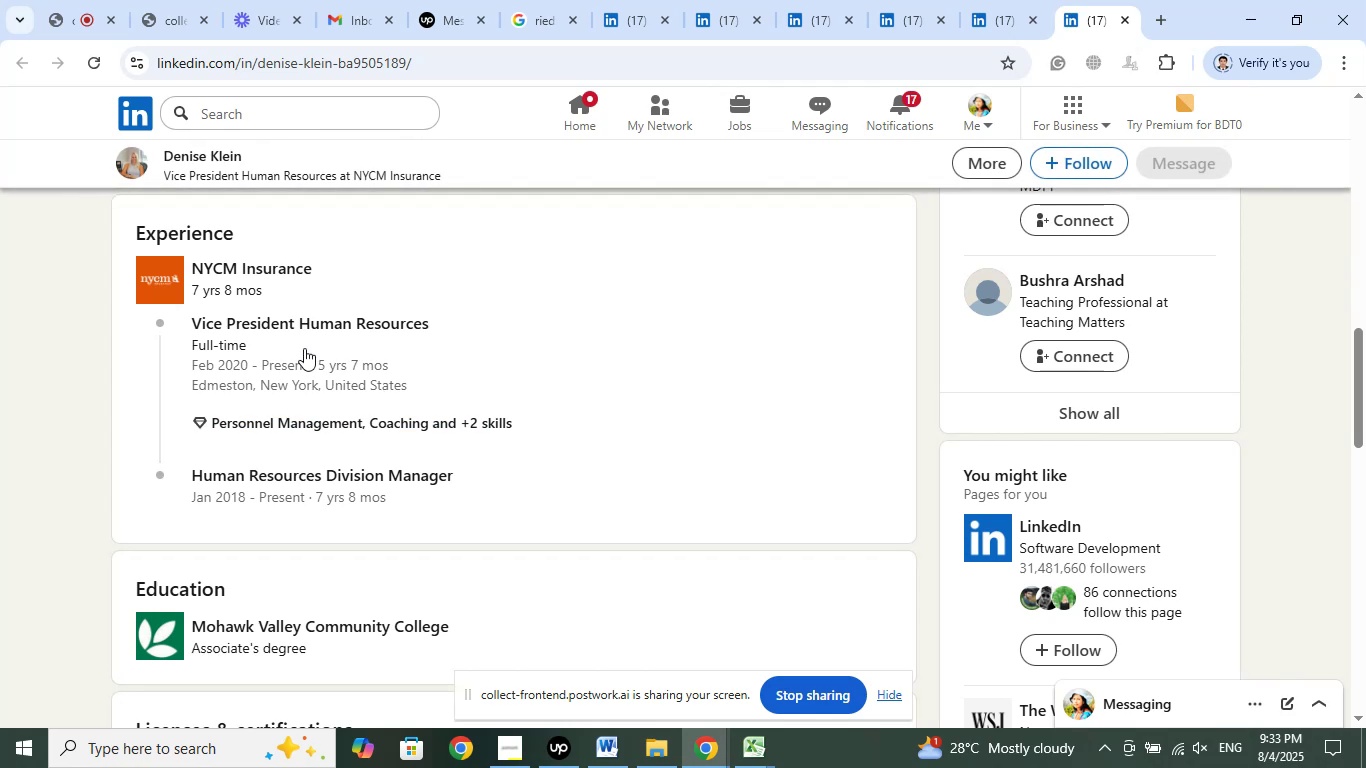 
right_click([301, 317])
 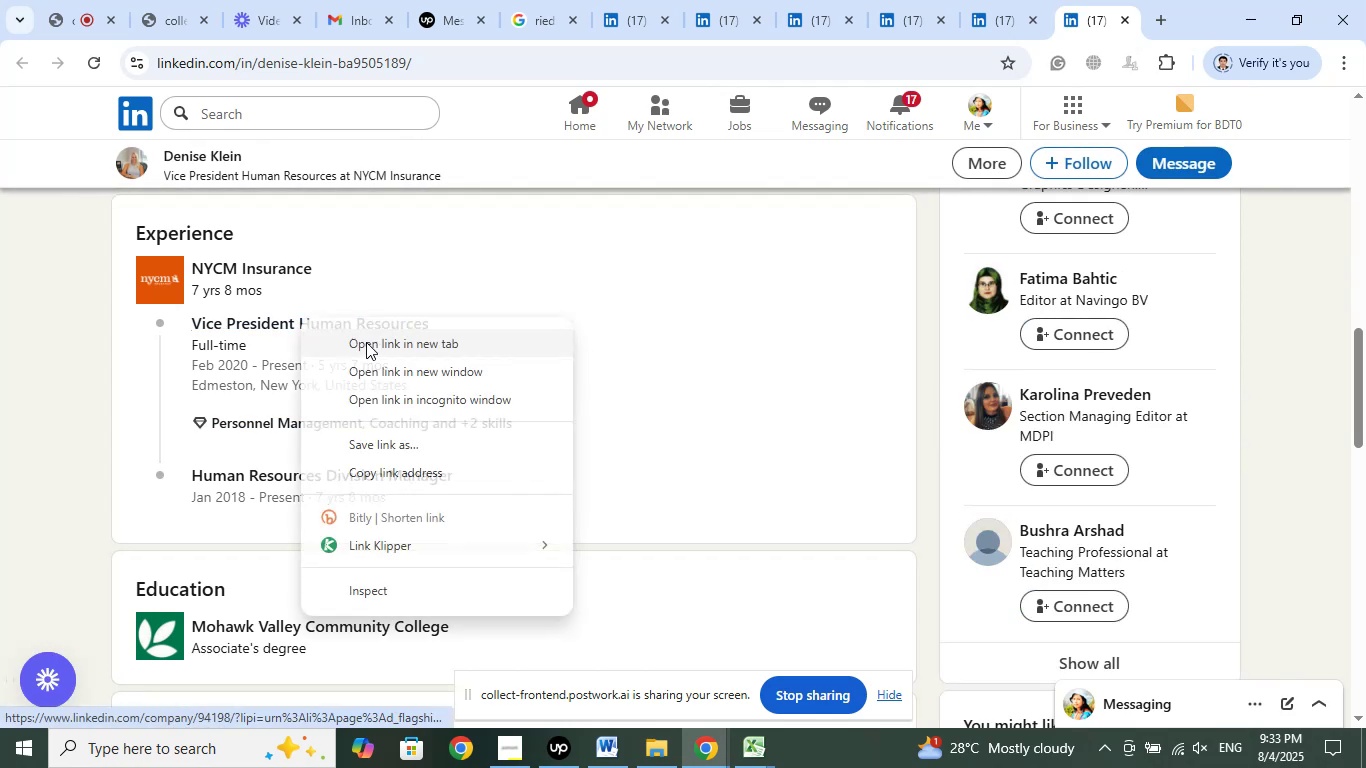 
left_click([374, 342])
 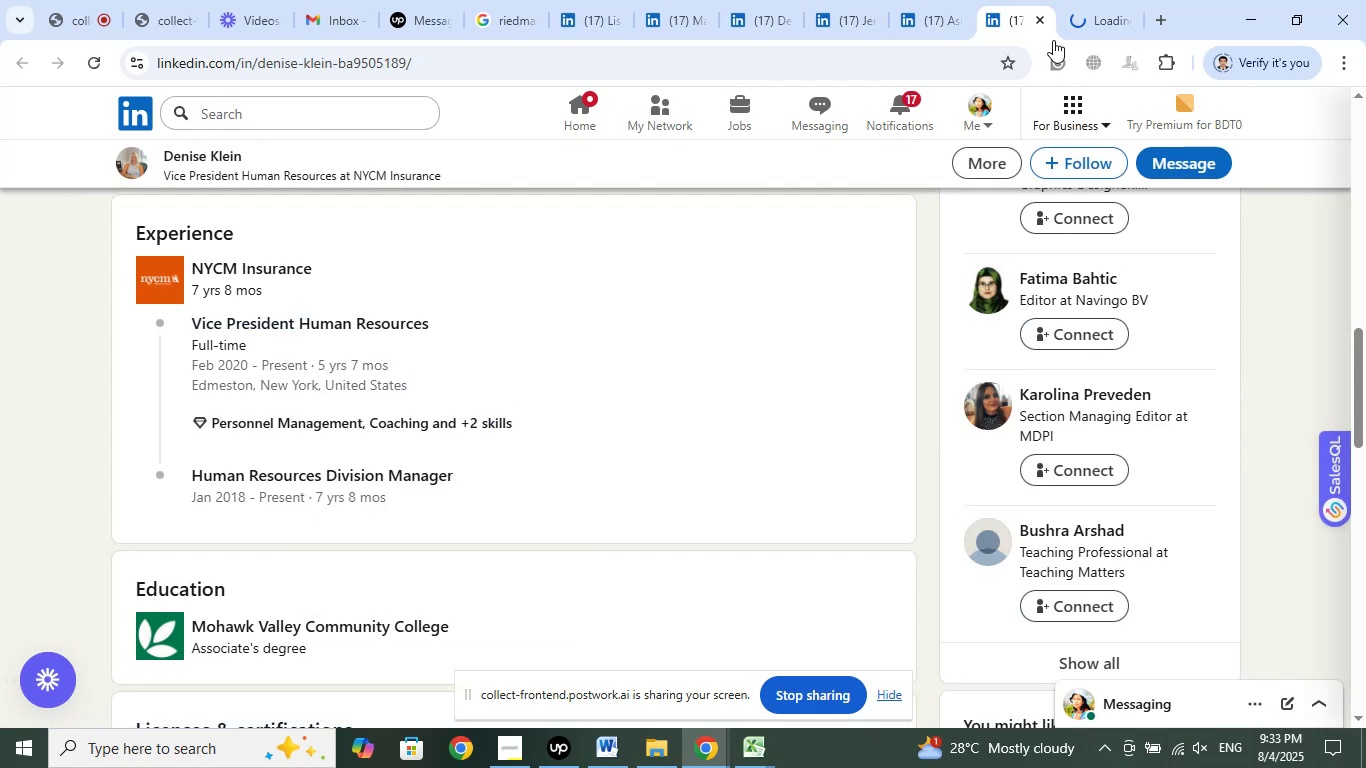 
left_click([1087, 7])
 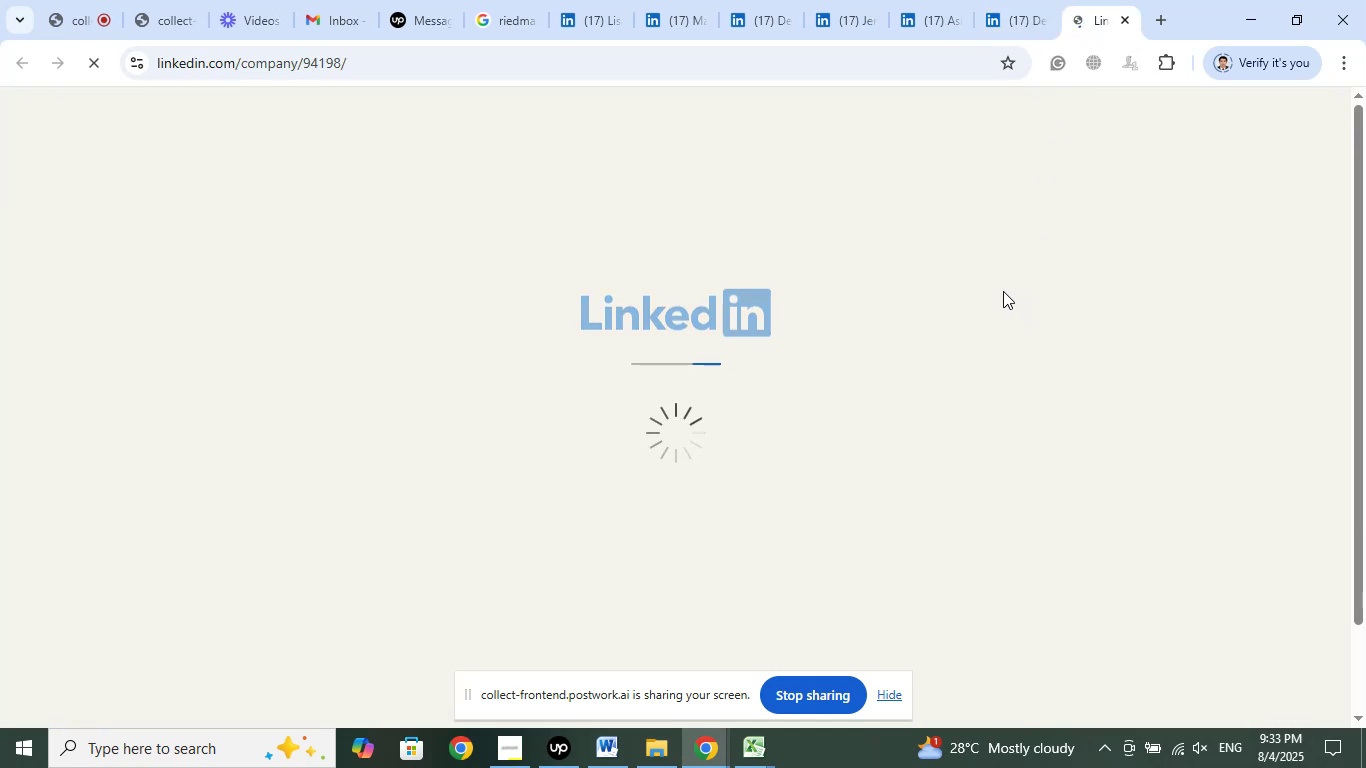 
wait(9.58)
 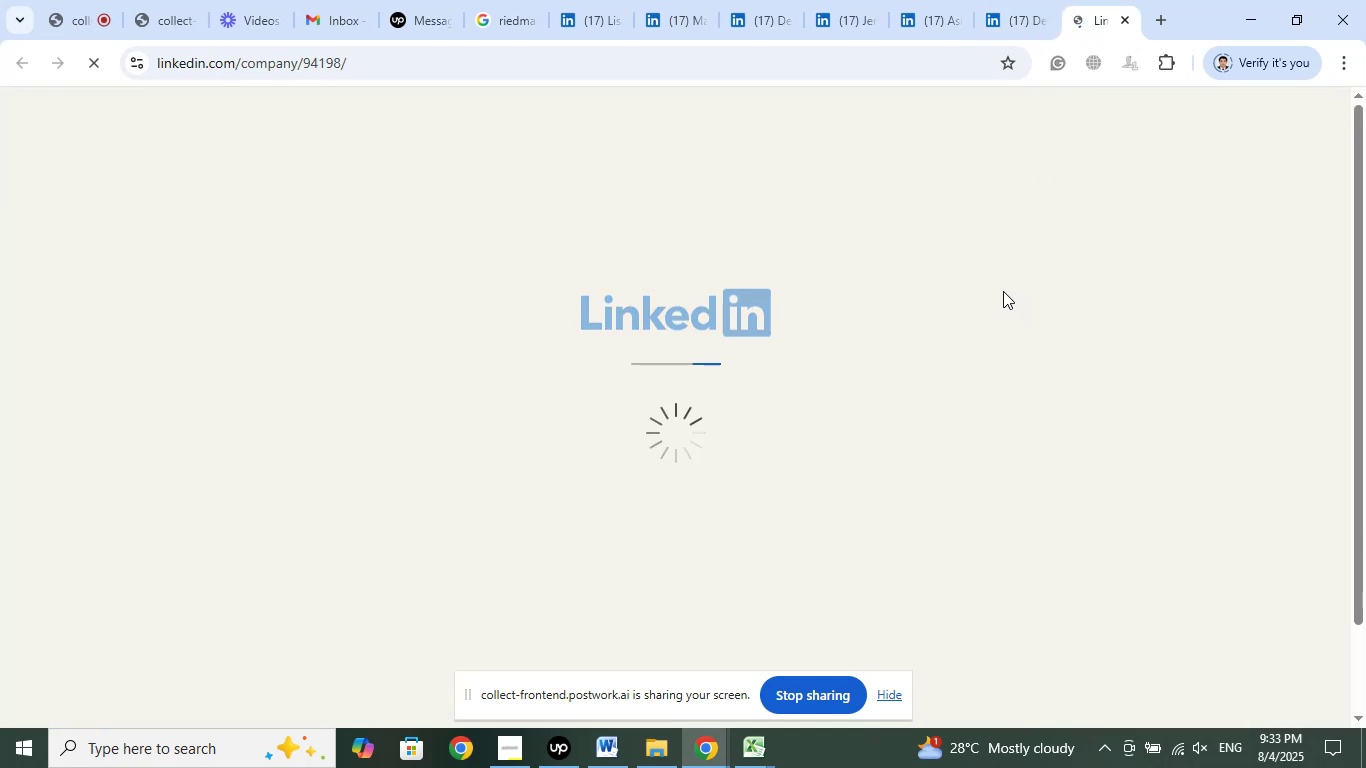 
left_click([1130, 19])
 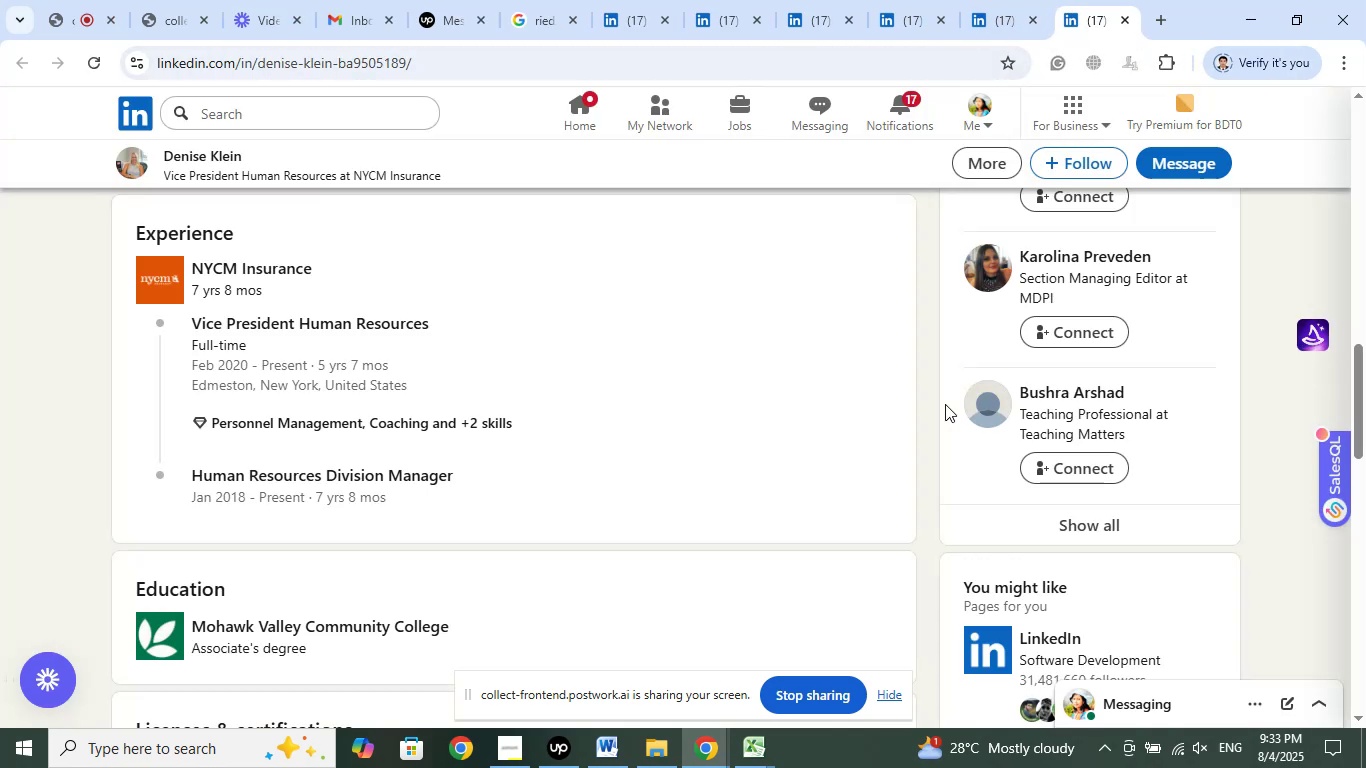 
scroll: coordinate [1154, 455], scroll_direction: up, amount: 15.0
 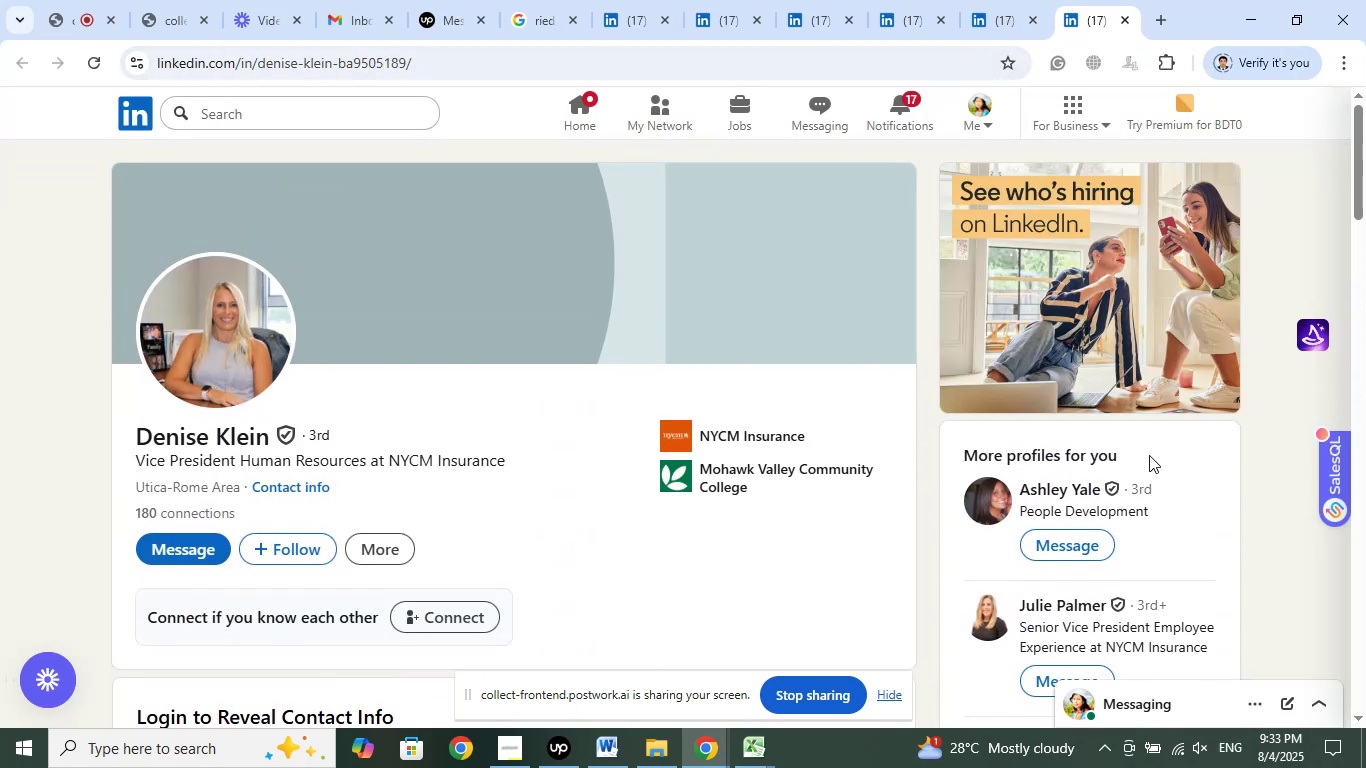 
scroll: coordinate [1144, 455], scroll_direction: down, amount: 6.0
 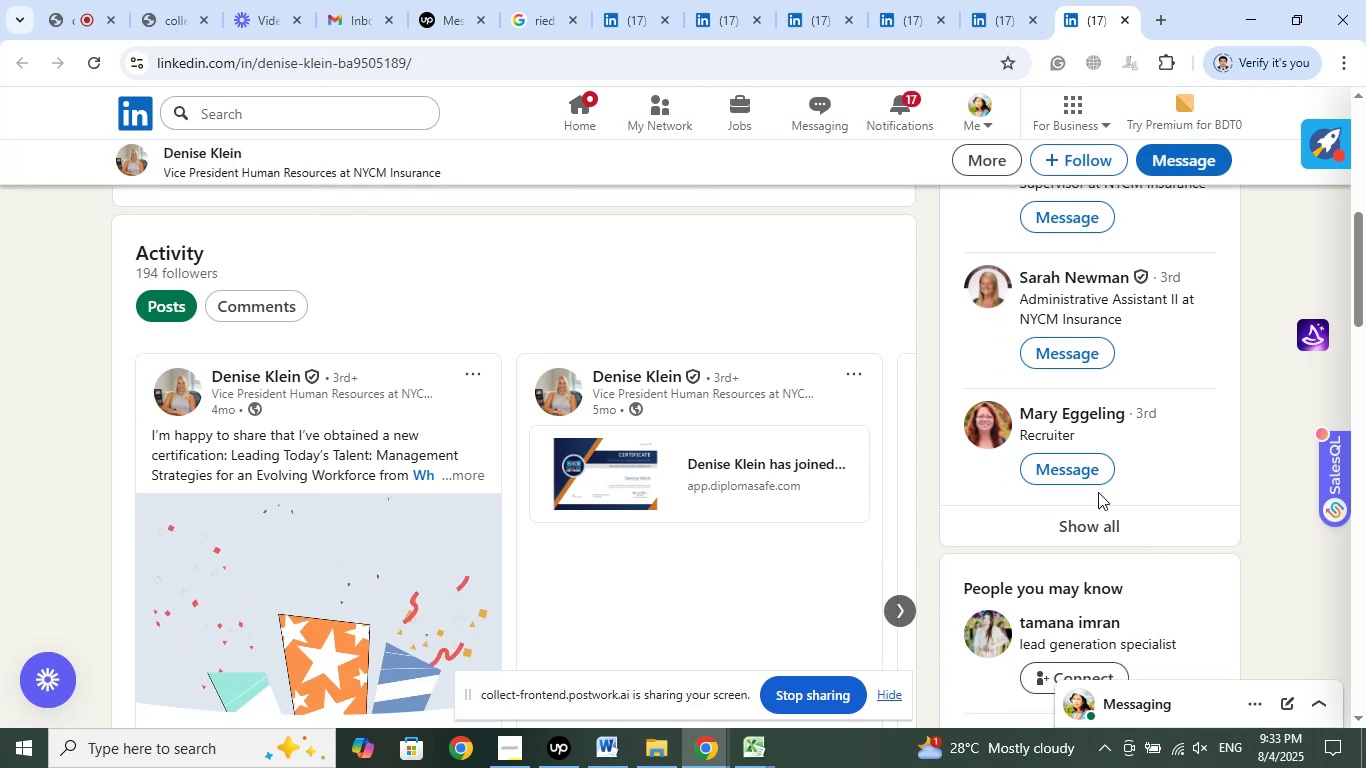 
left_click([1096, 521])
 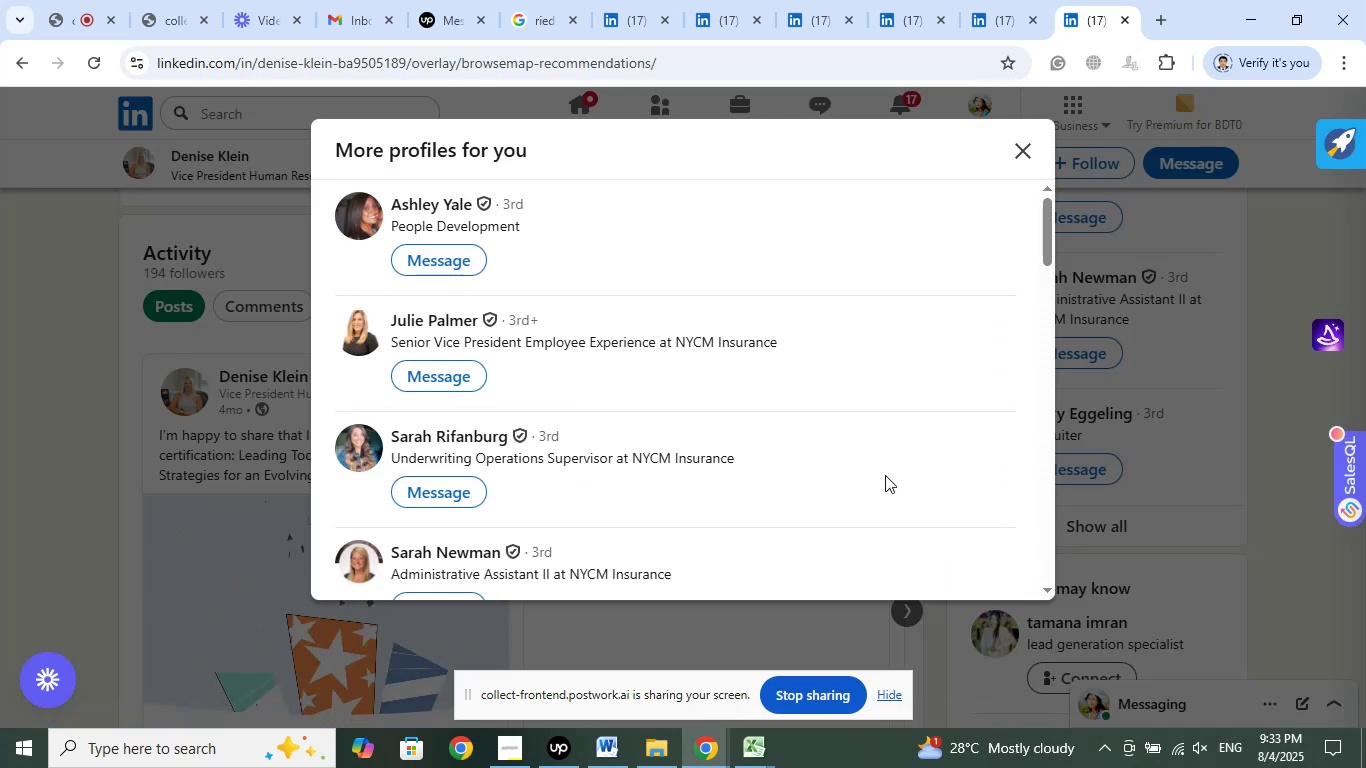 
wait(7.87)
 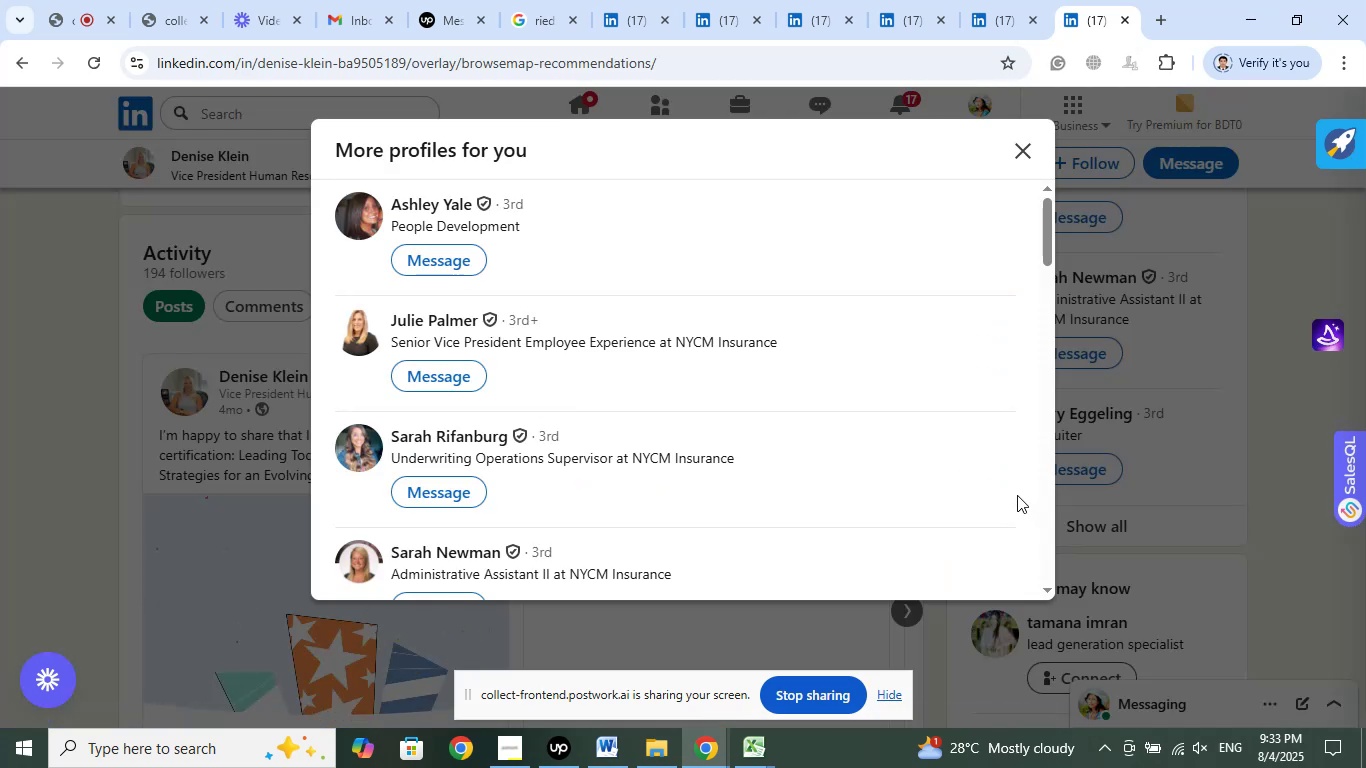 
scroll: coordinate [884, 474], scroll_direction: down, amount: 3.0
 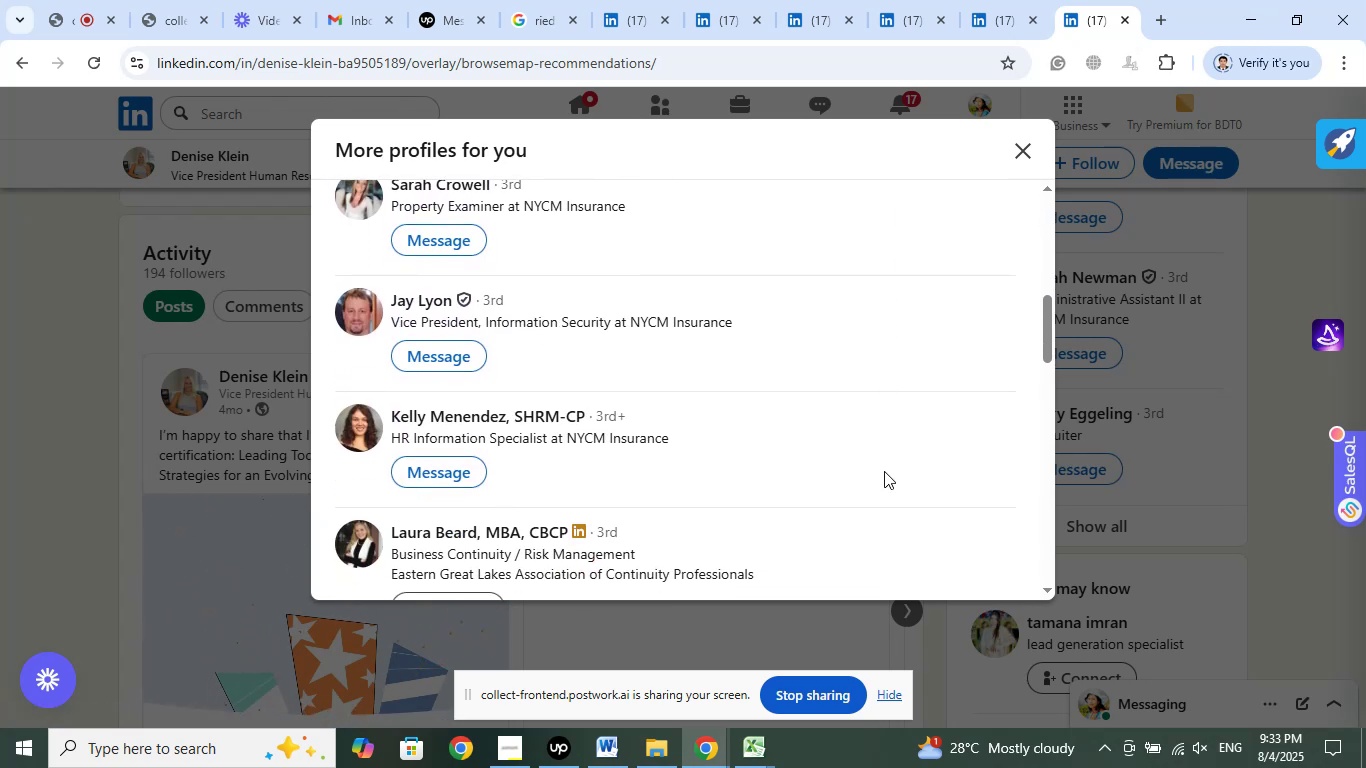 
wait(7.2)
 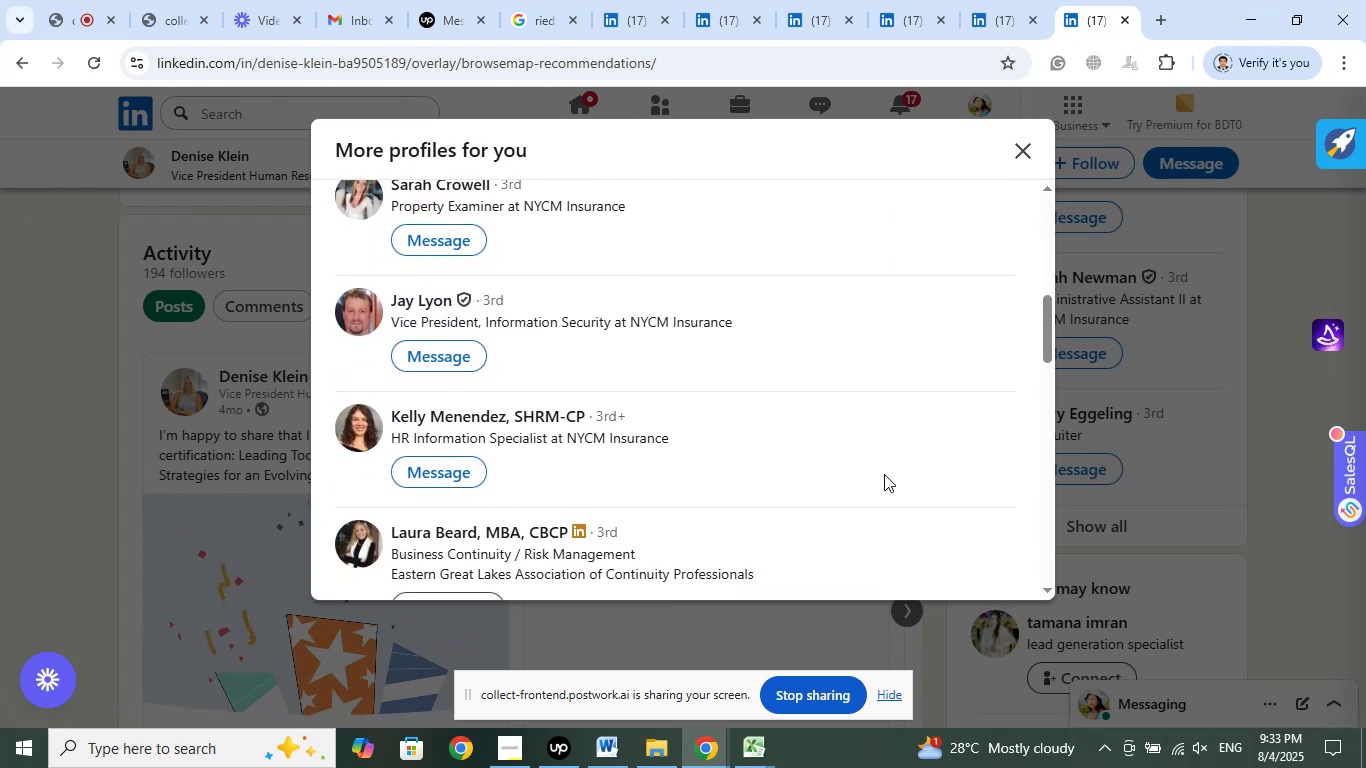 
scroll: coordinate [822, 424], scroll_direction: down, amount: 2.0
 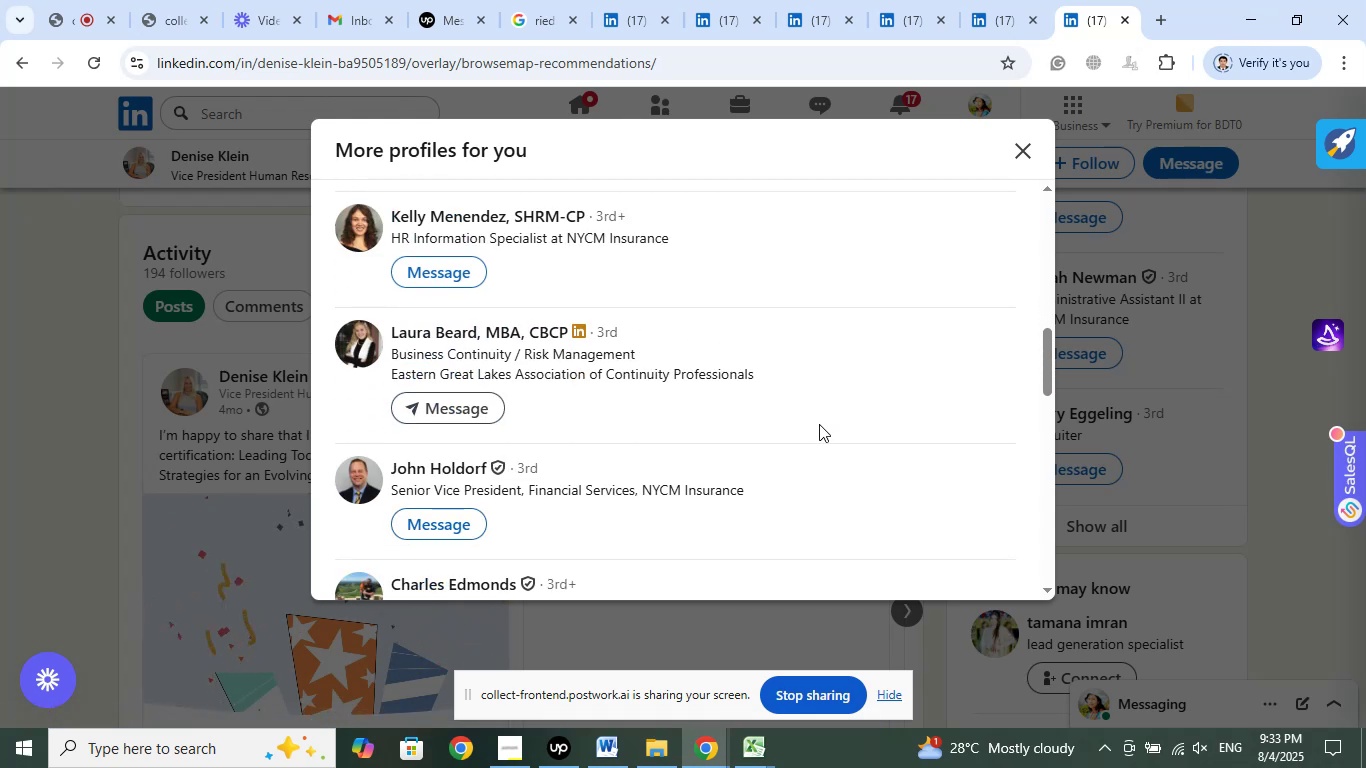 
wait(9.05)
 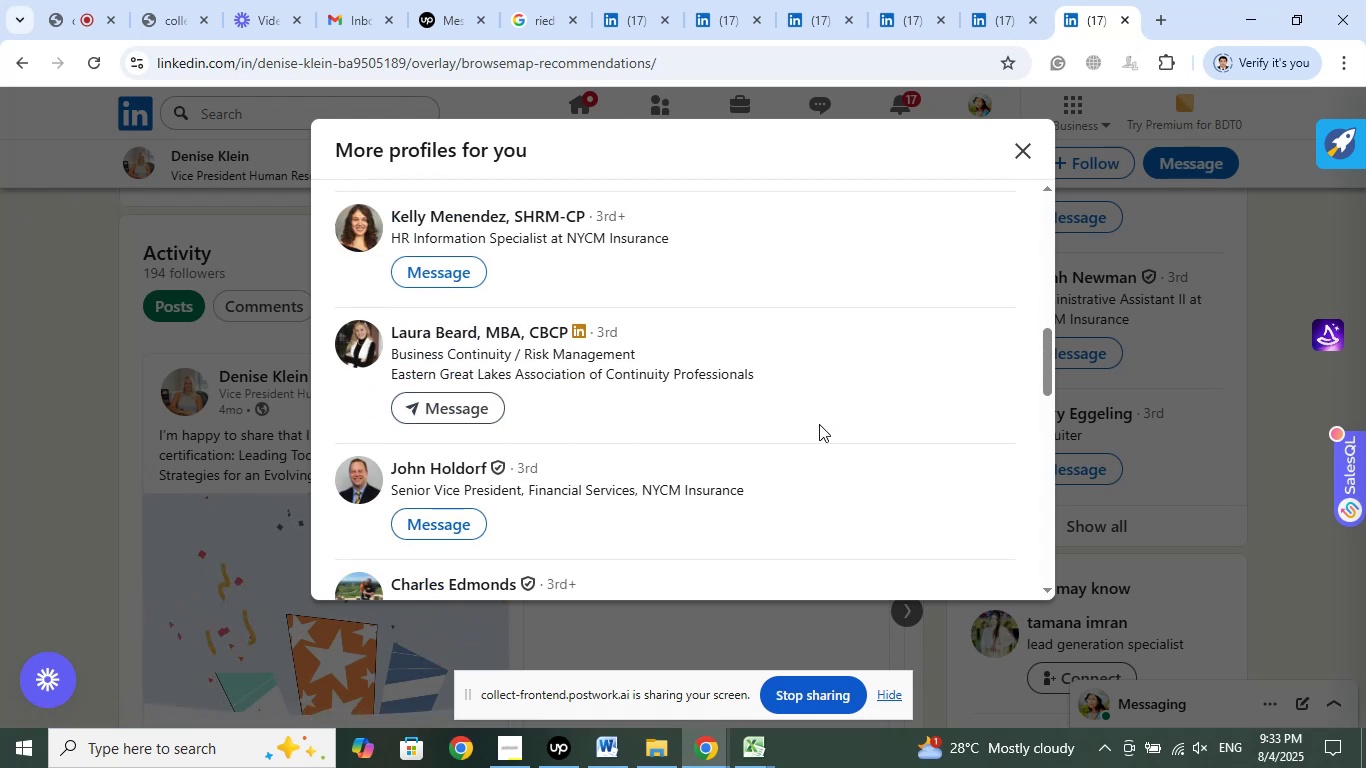 
scroll: coordinate [792, 421], scroll_direction: down, amount: 6.0
 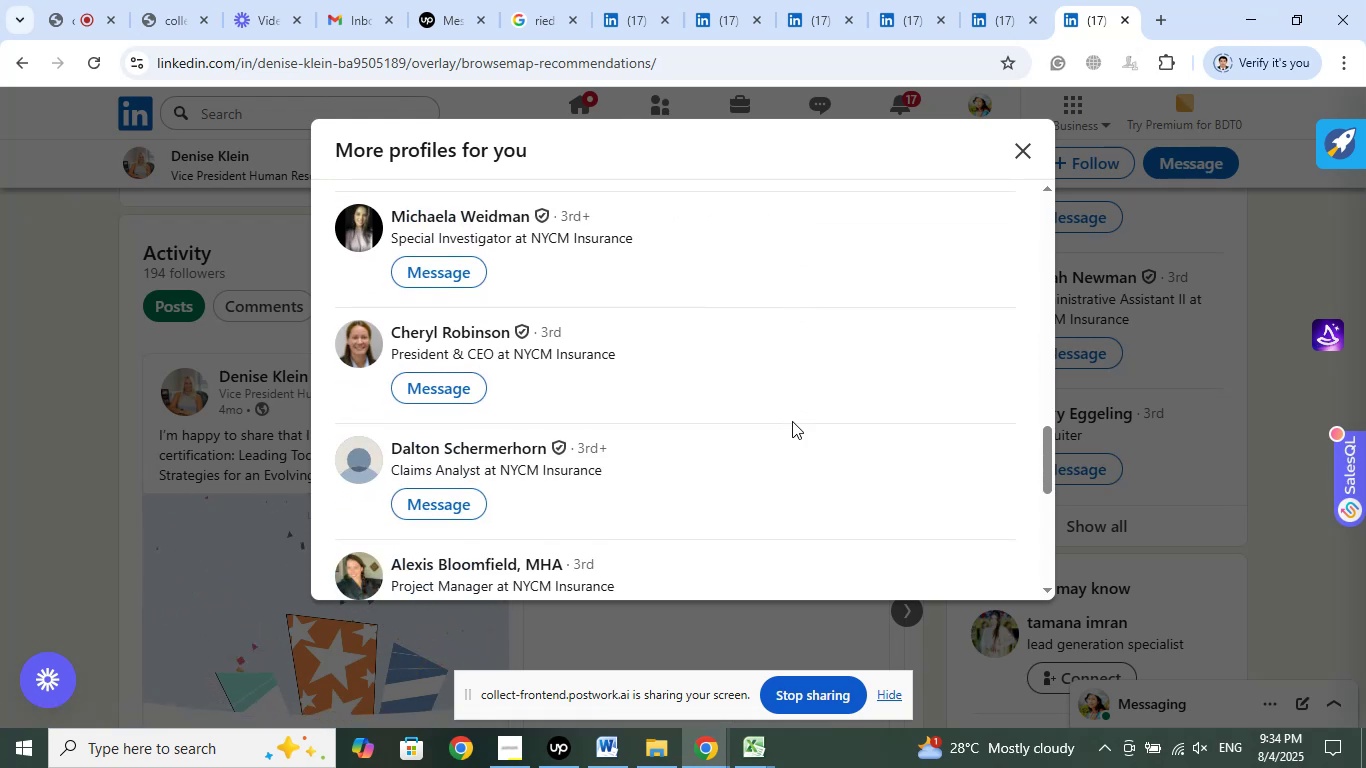 
scroll: coordinate [792, 421], scroll_direction: down, amount: 6.0
 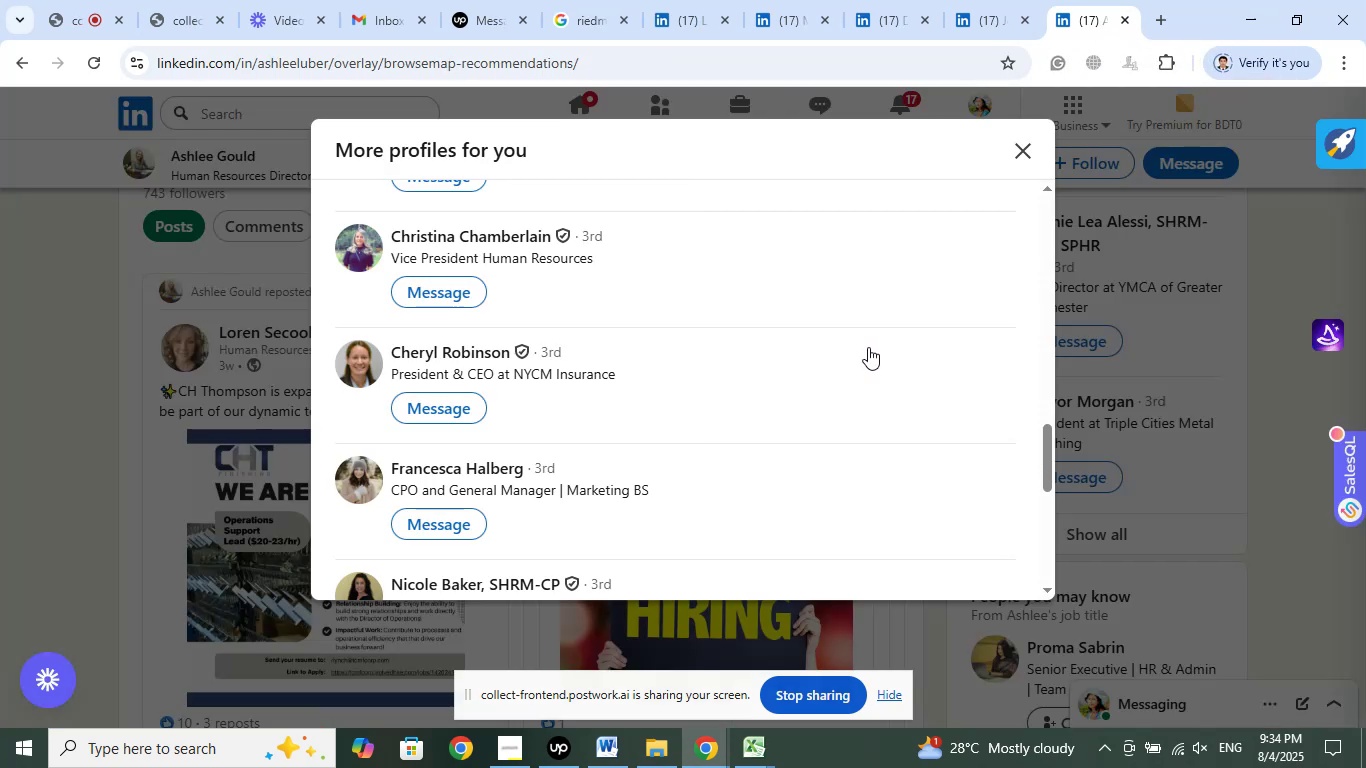 
left_click_drag(start_coordinate=[54, 16], to_coordinate=[60, 16])
 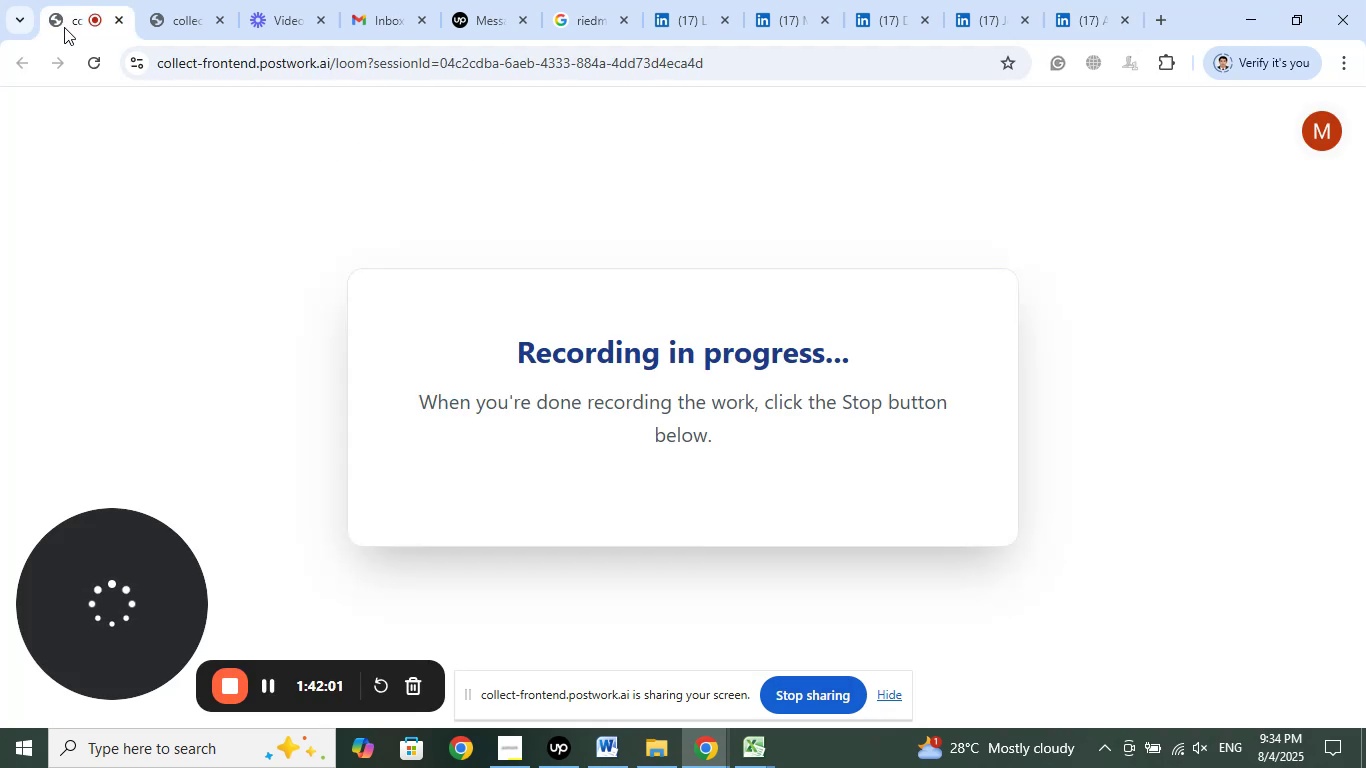 
left_click([174, 19])
 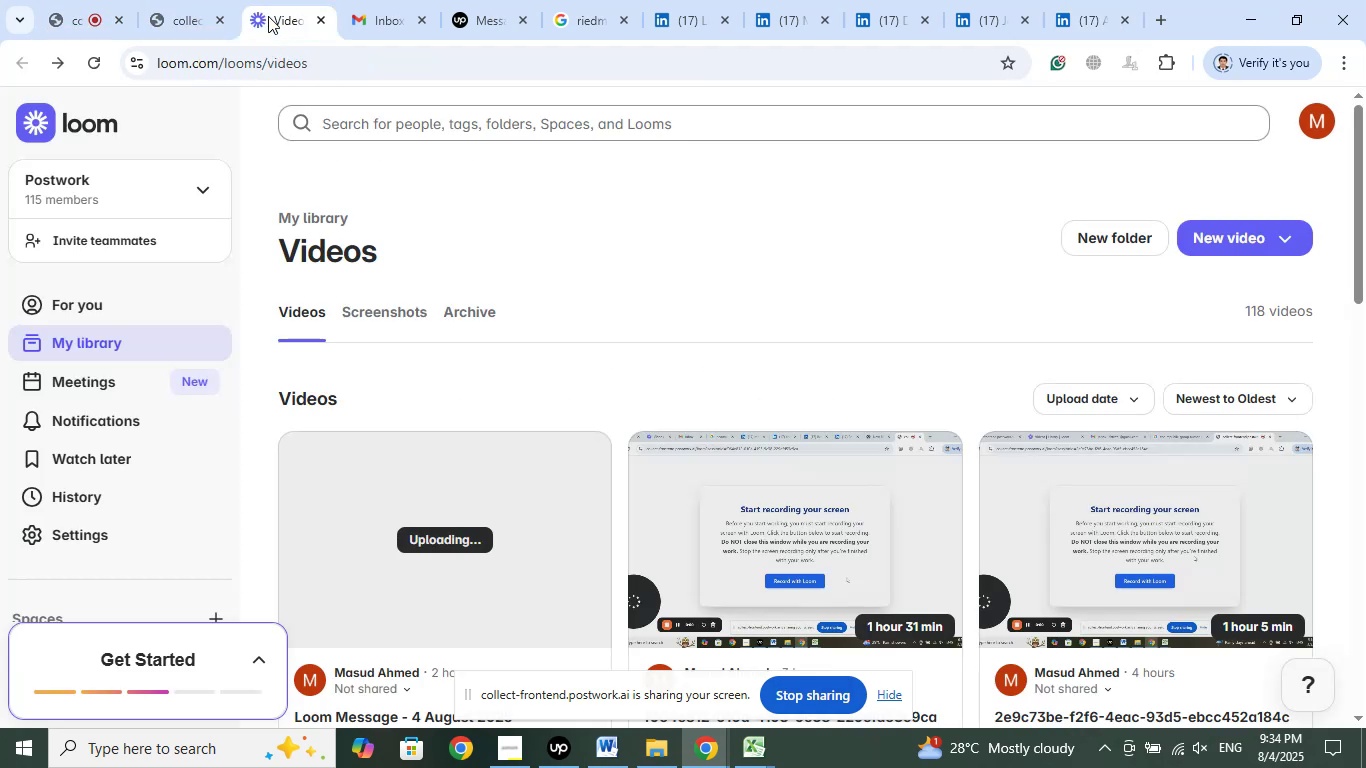 
left_click([362, 18])
 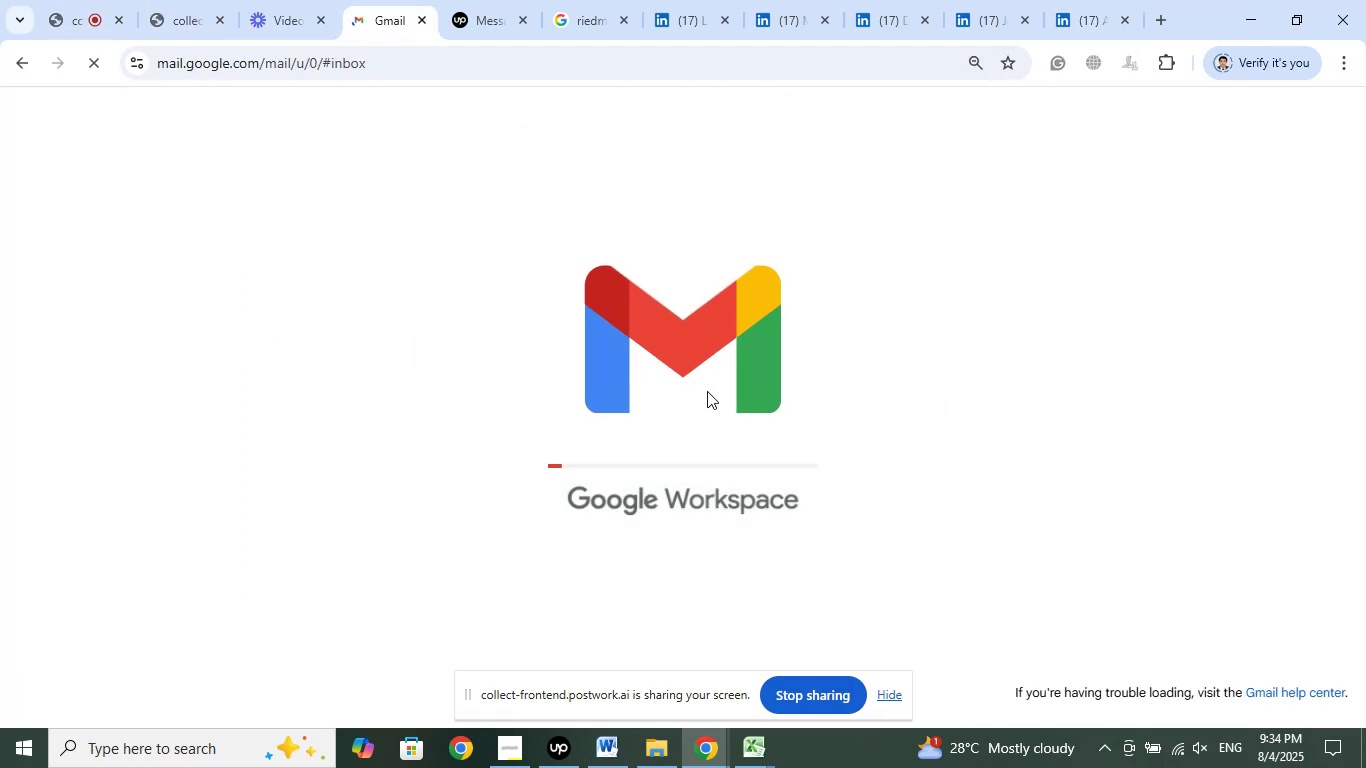 
wait(9.04)
 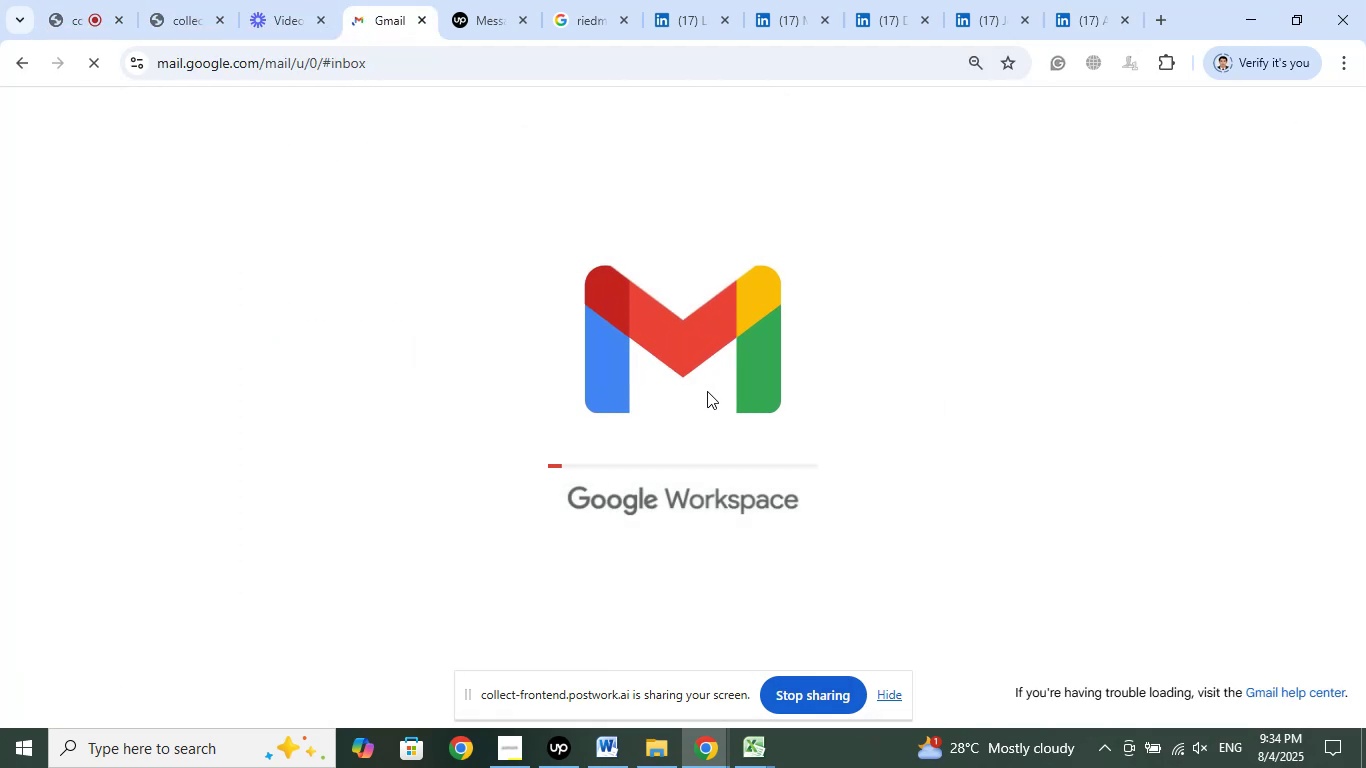 
left_click([500, 749])
 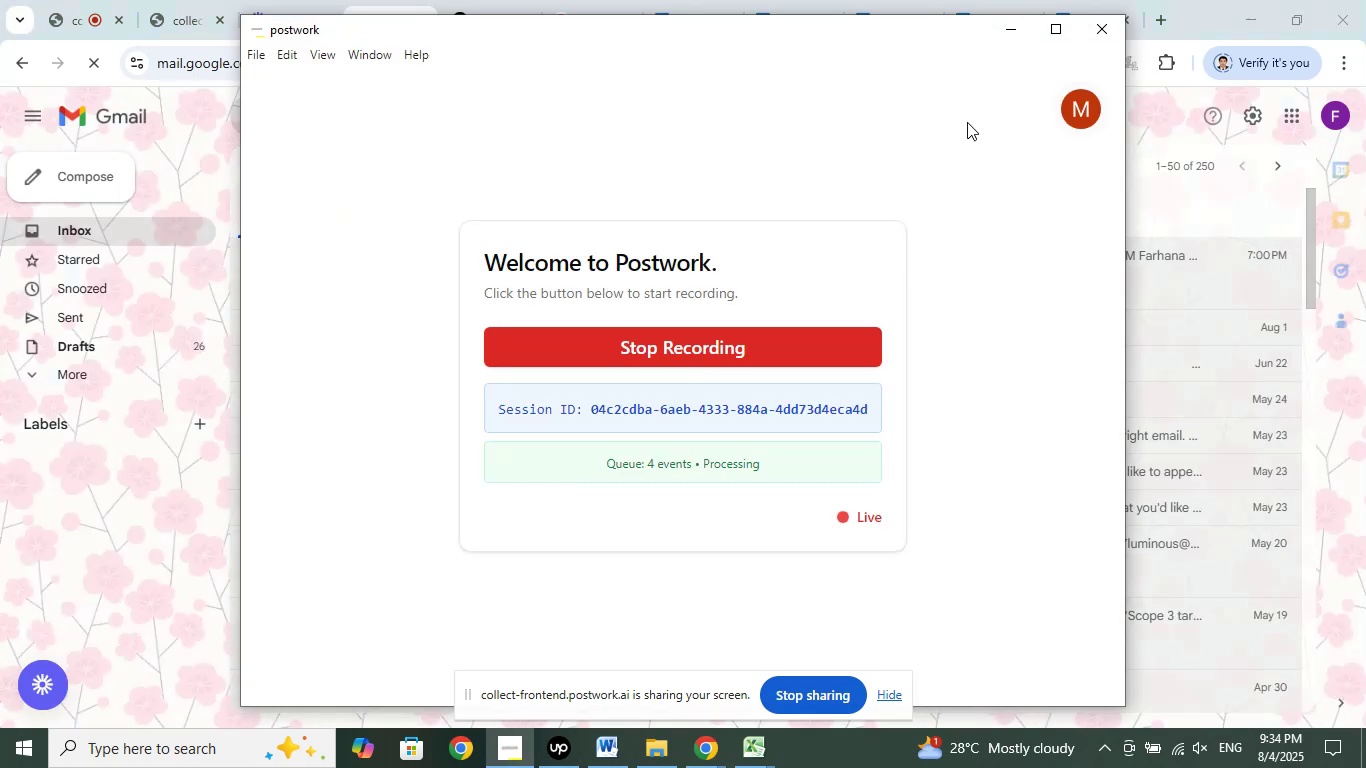 
left_click([1007, 32])
 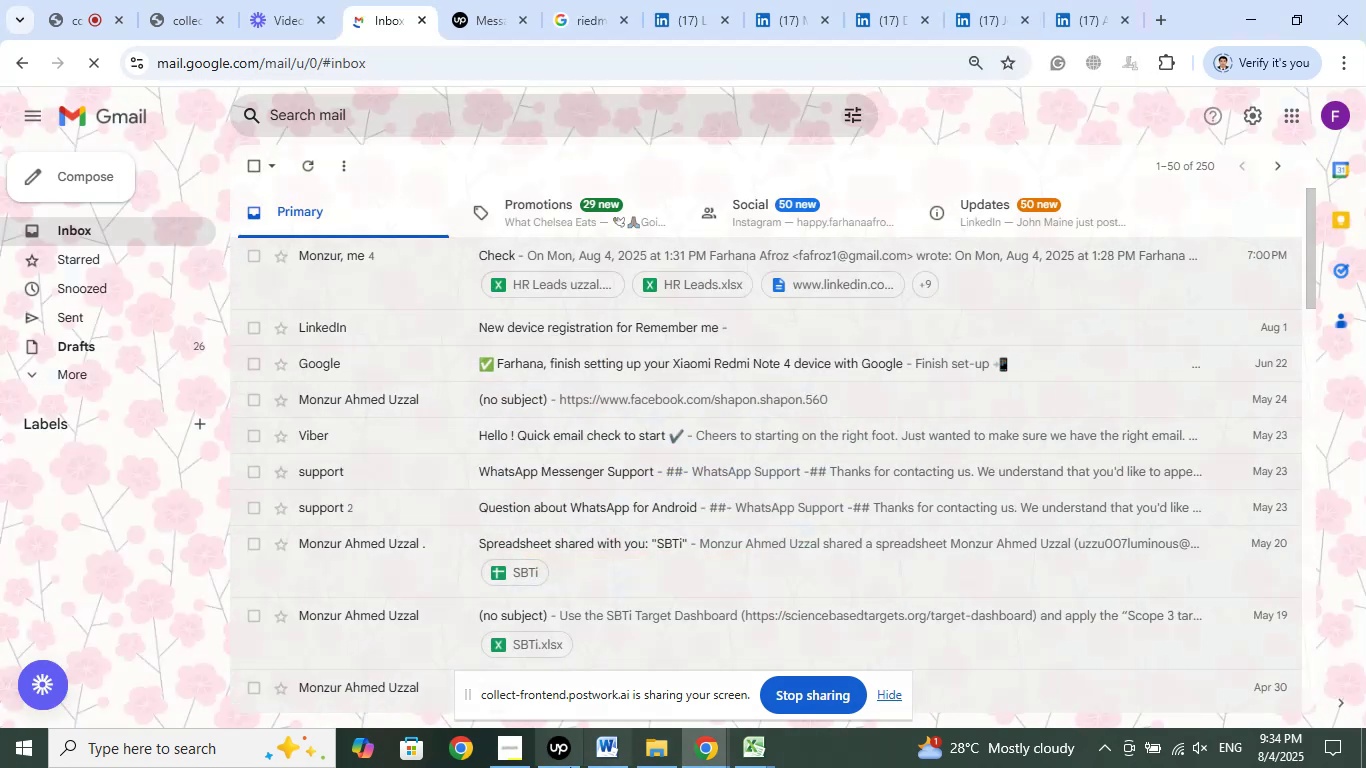 
left_click([551, 754])
 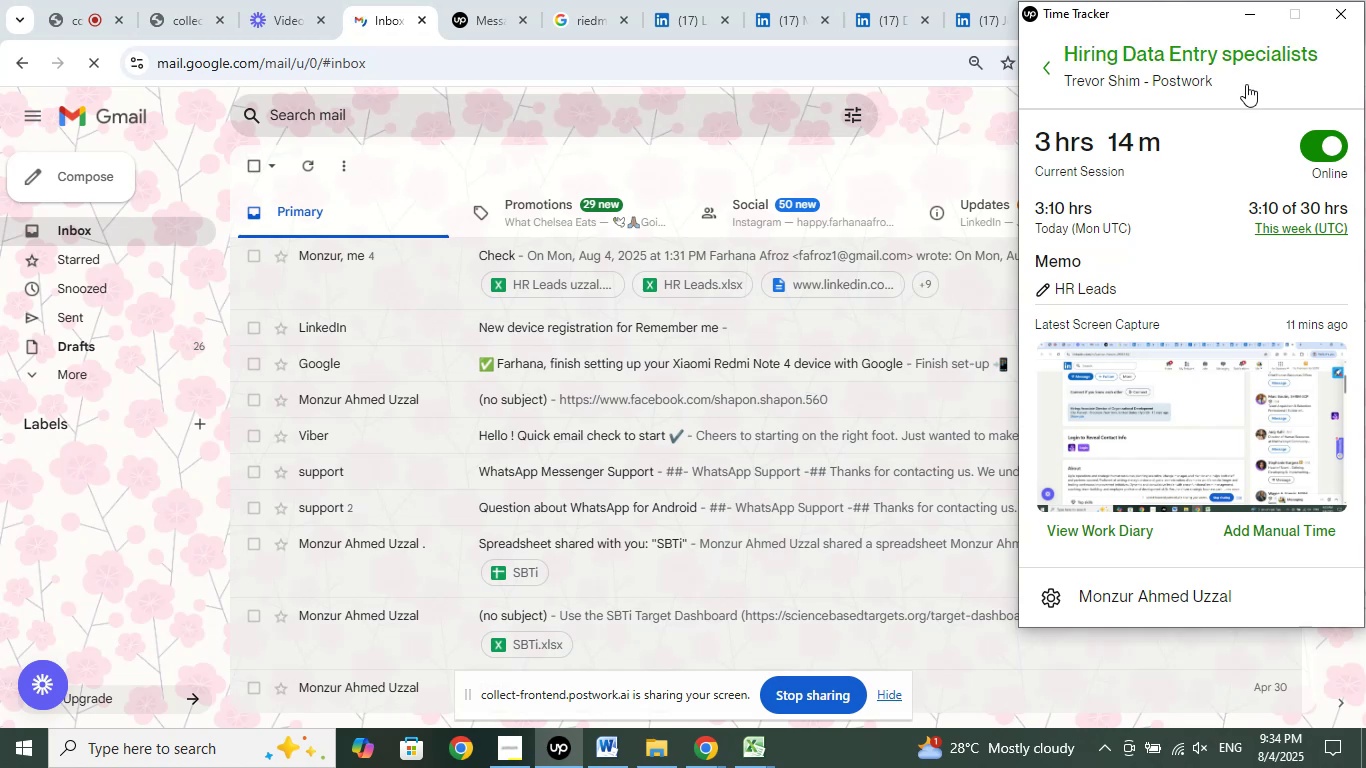 
left_click([1244, 18])
 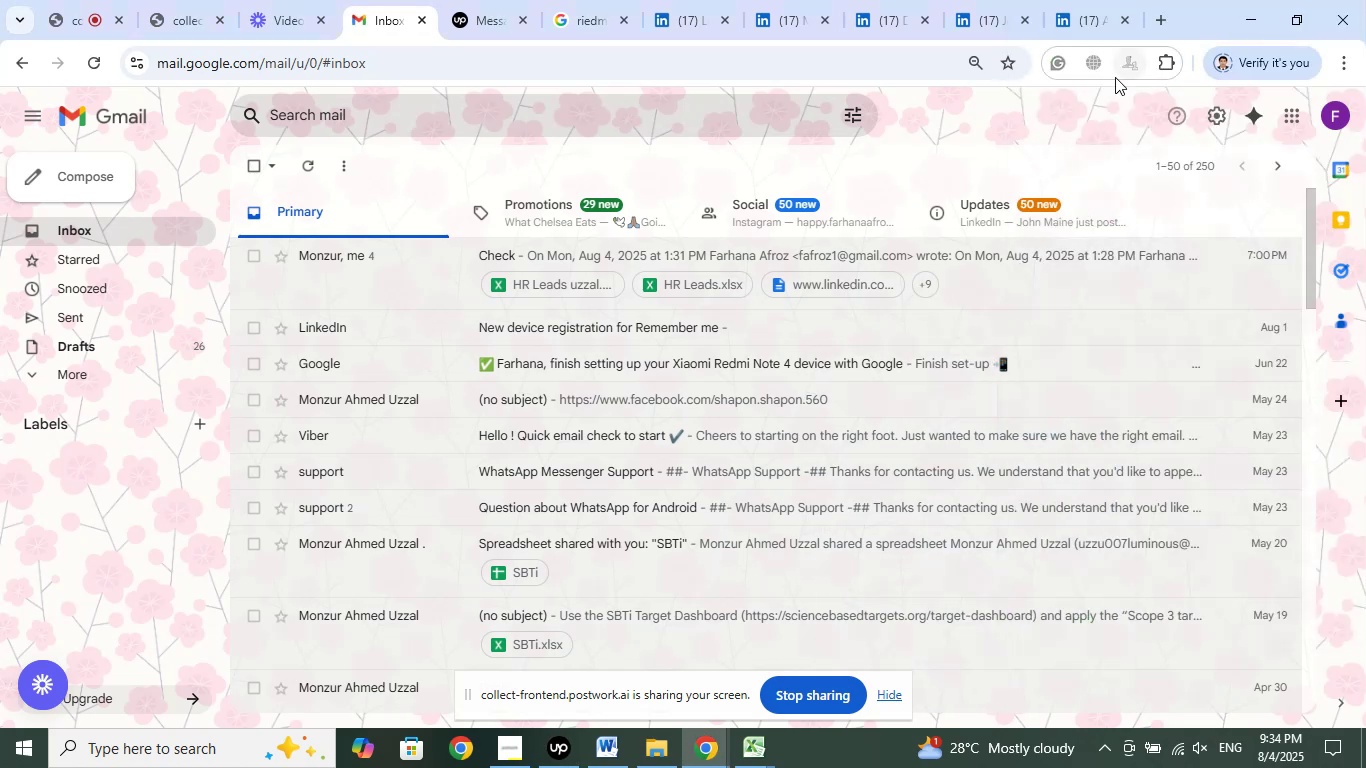 
left_click([1103, 16])
 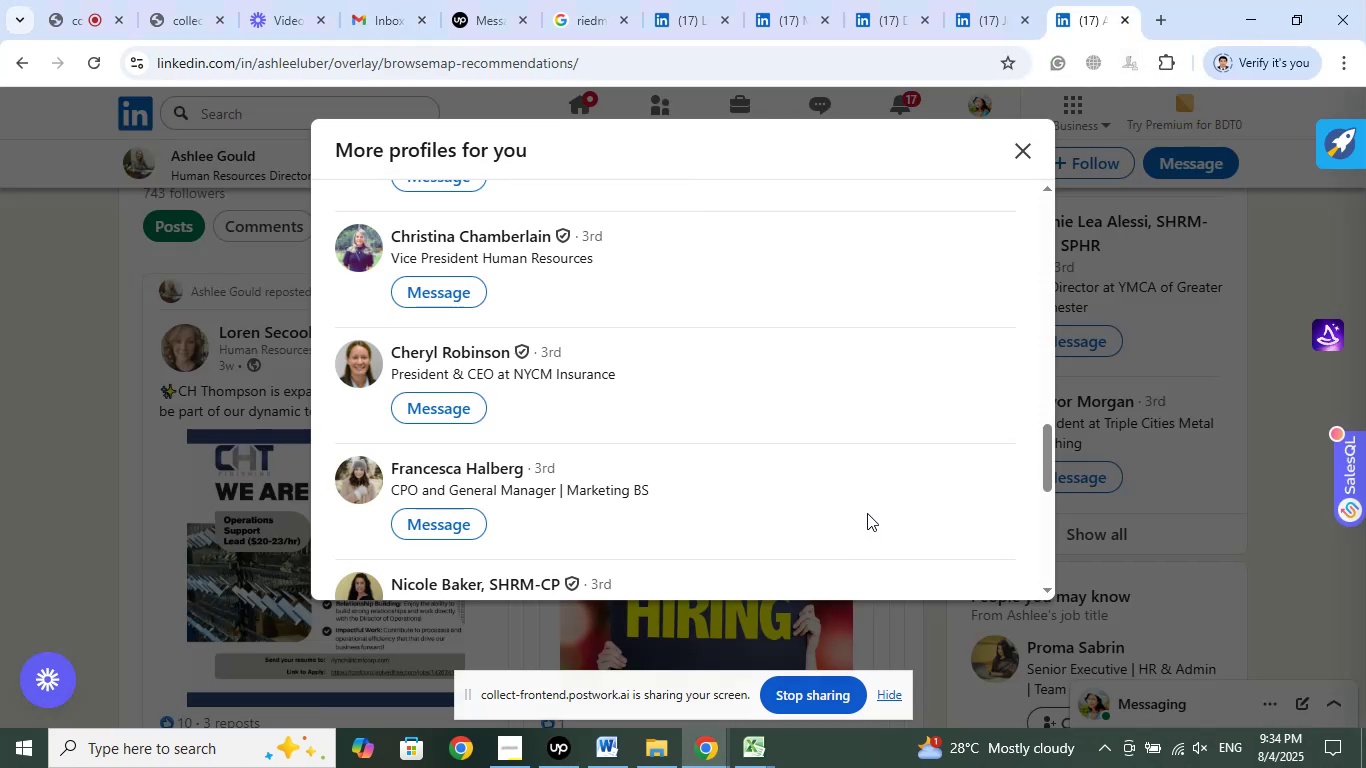 
wait(6.37)
 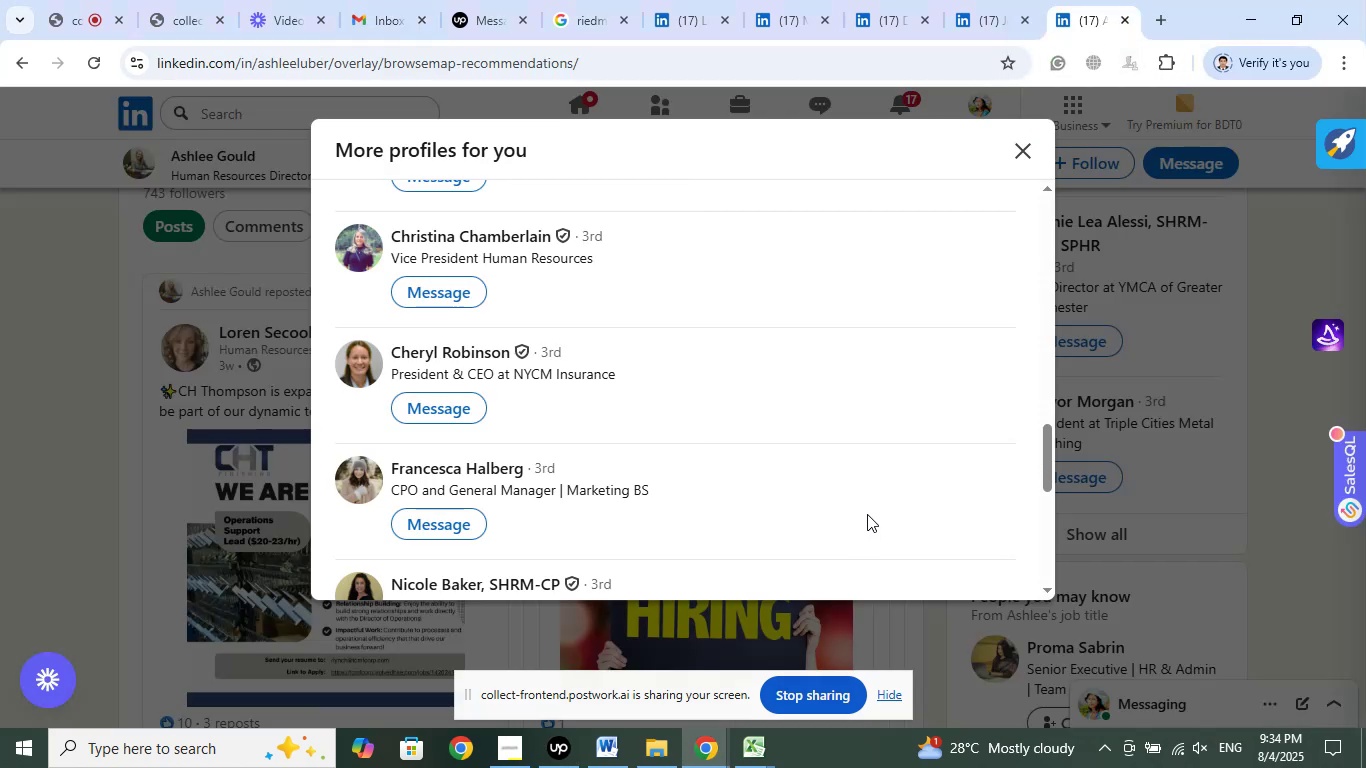 
scroll: coordinate [867, 506], scroll_direction: down, amount: 6.0
 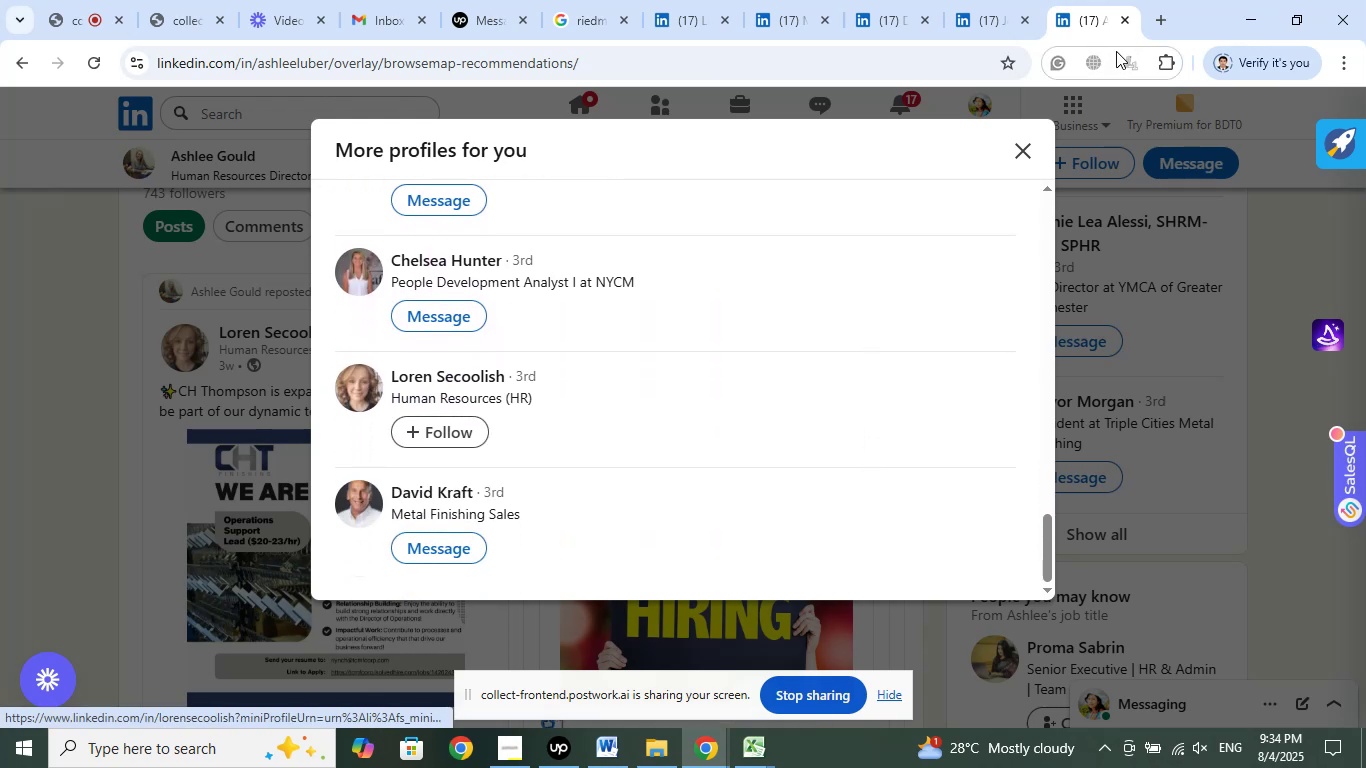 
left_click([1124, 17])
 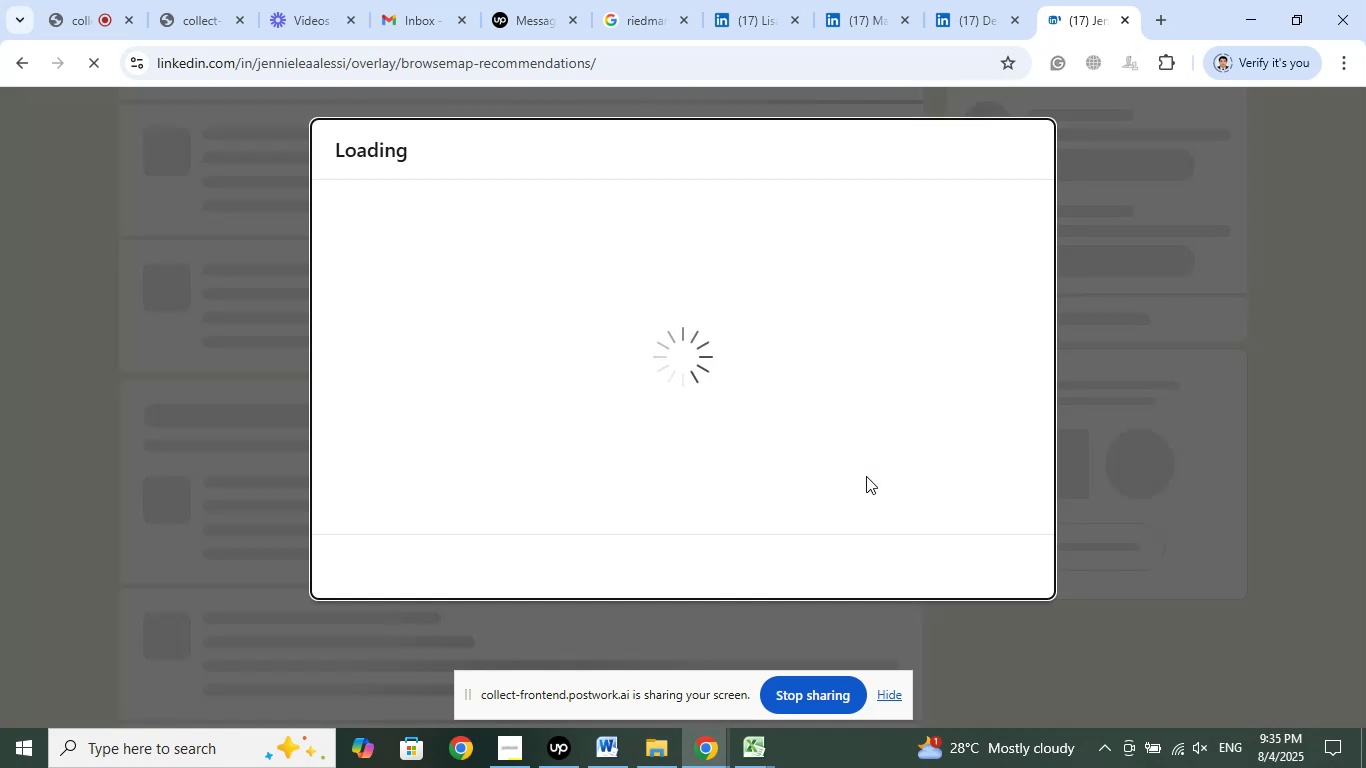 
wait(7.69)
 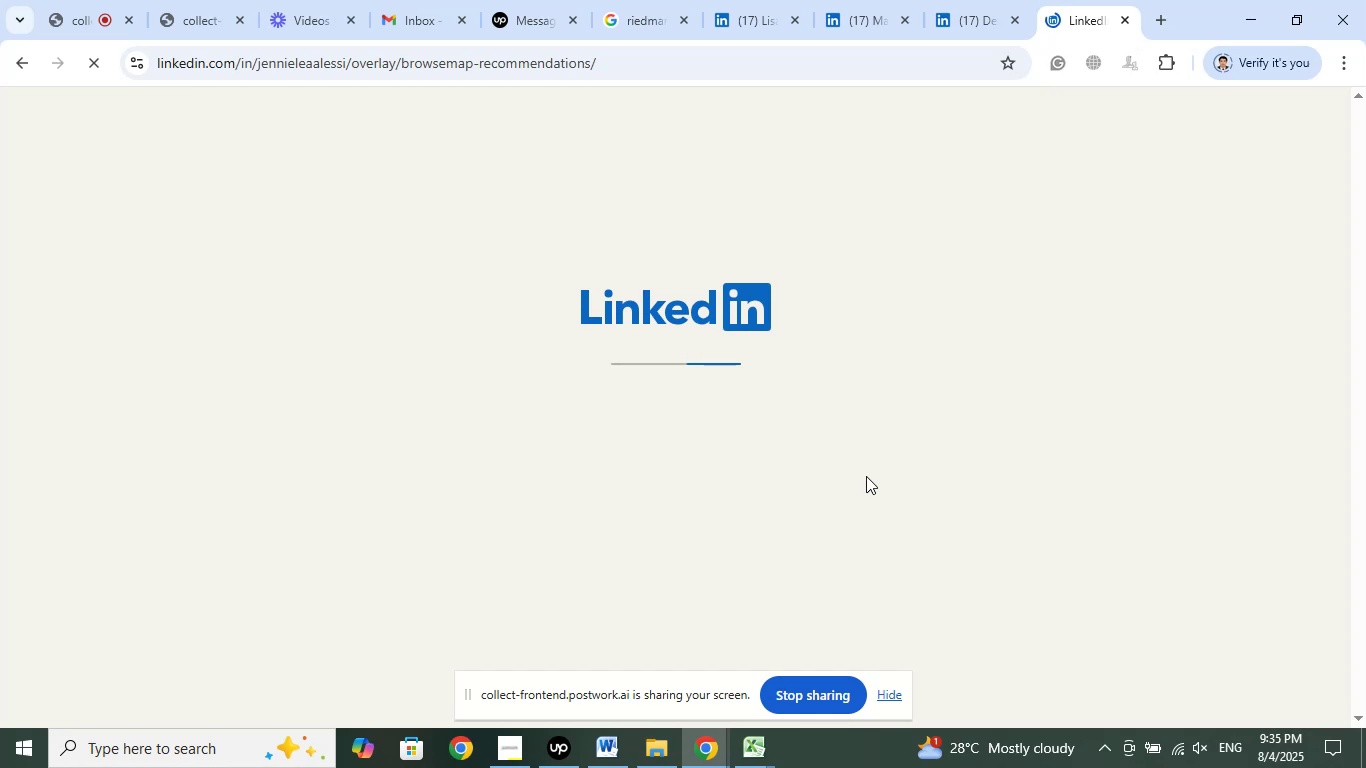 
scroll: coordinate [845, 475], scroll_direction: none, amount: 0.0
 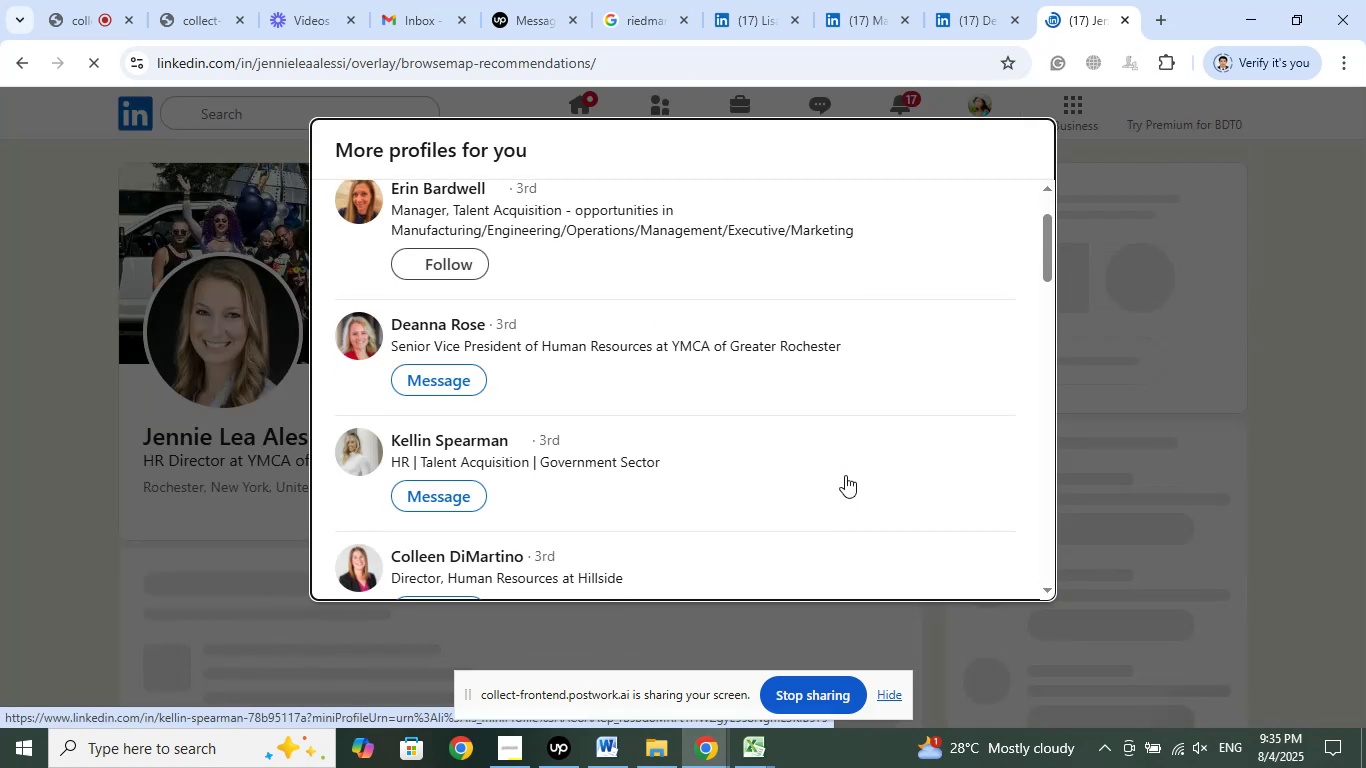 
scroll: coordinate [794, 508], scroll_direction: up, amount: 5.0
 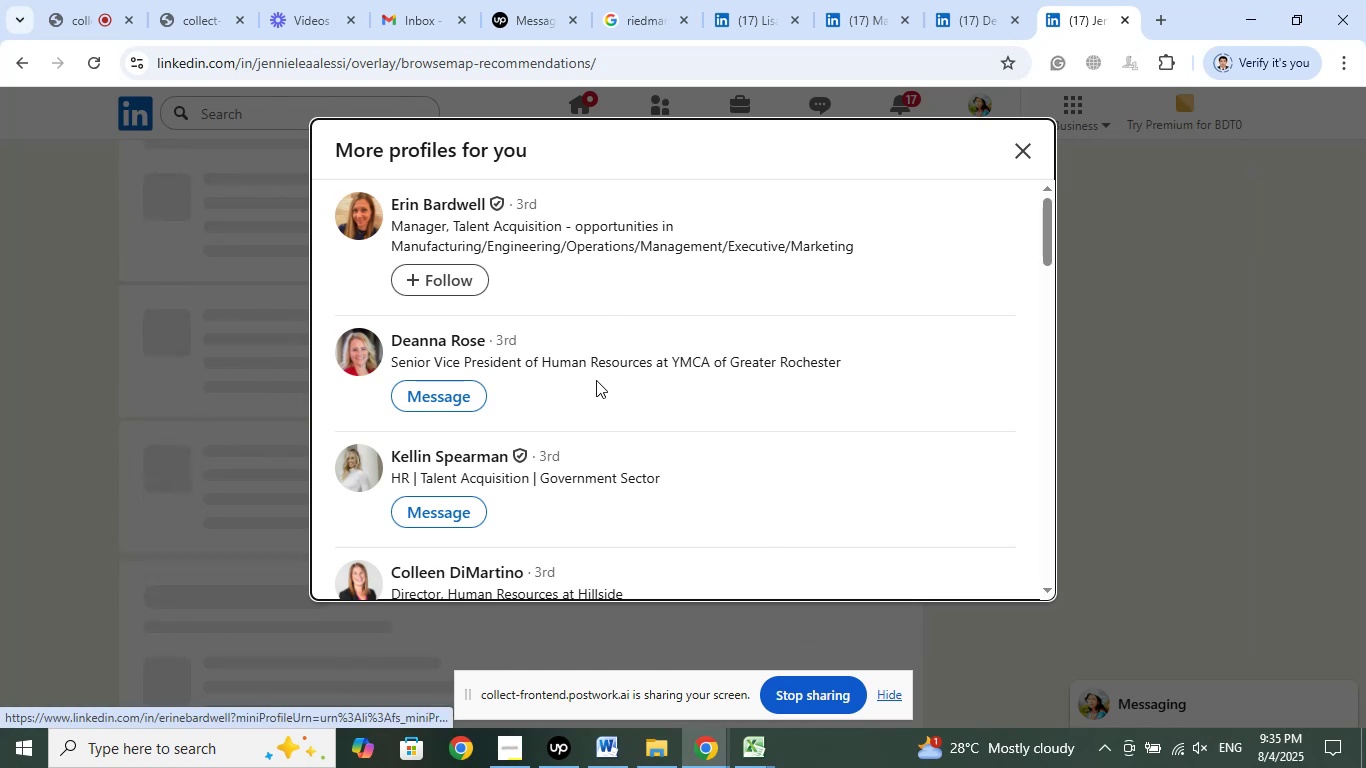 
scroll: coordinate [800, 482], scroll_direction: down, amount: 2.0
 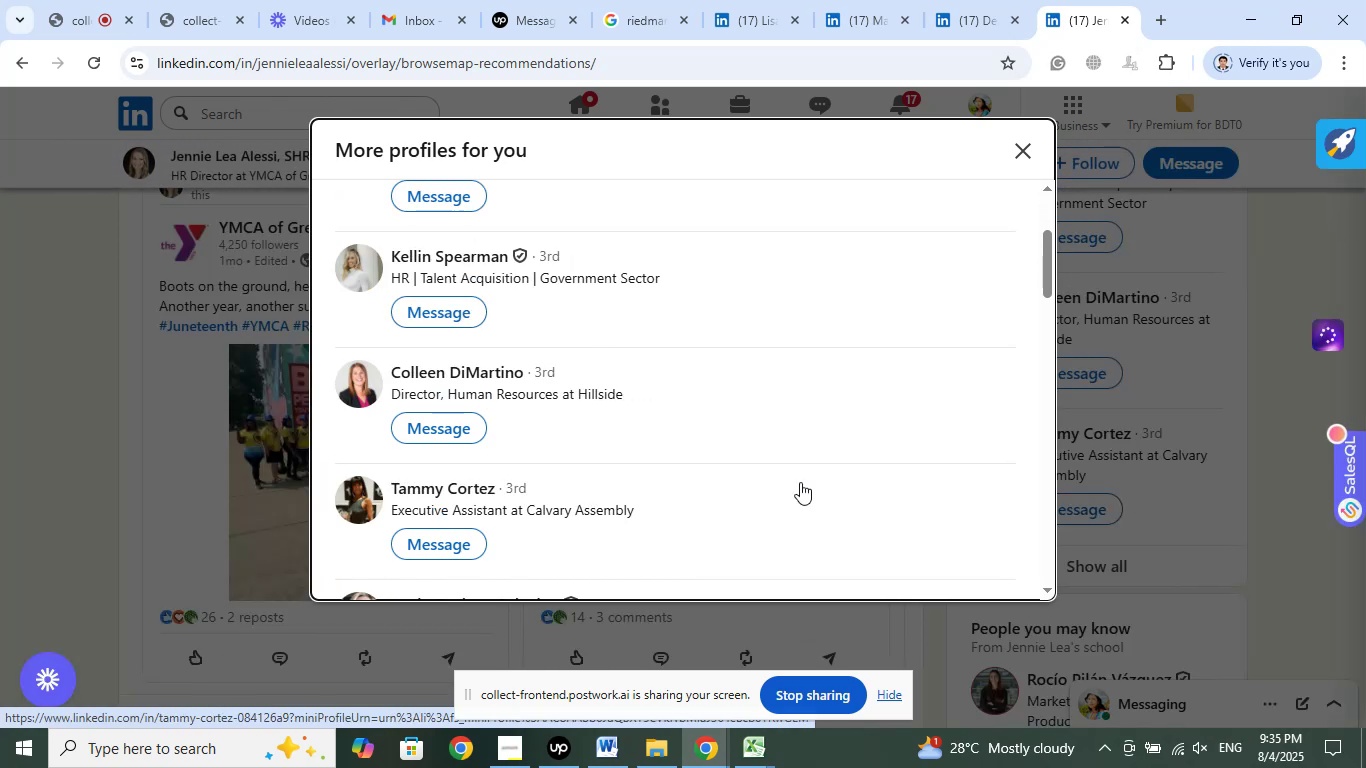 
wait(6.21)
 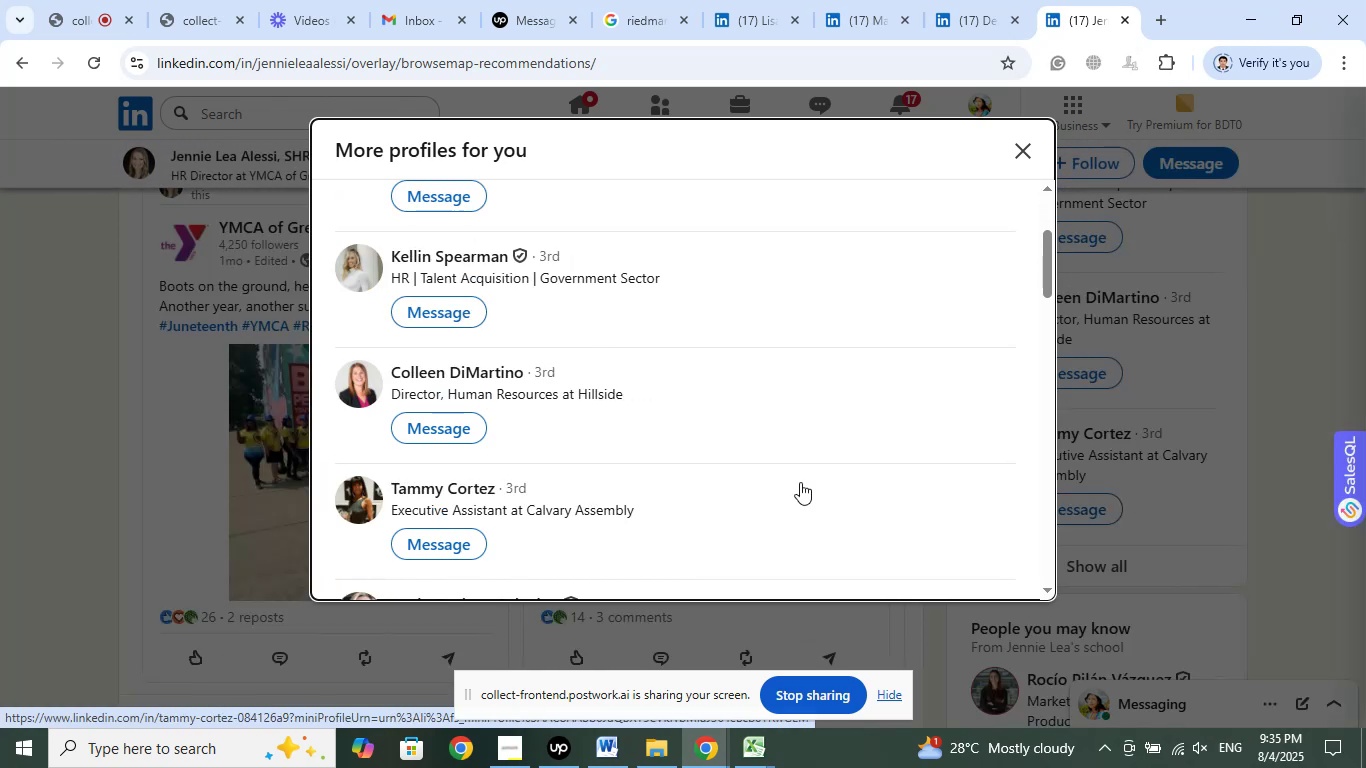 
right_click([459, 377])
 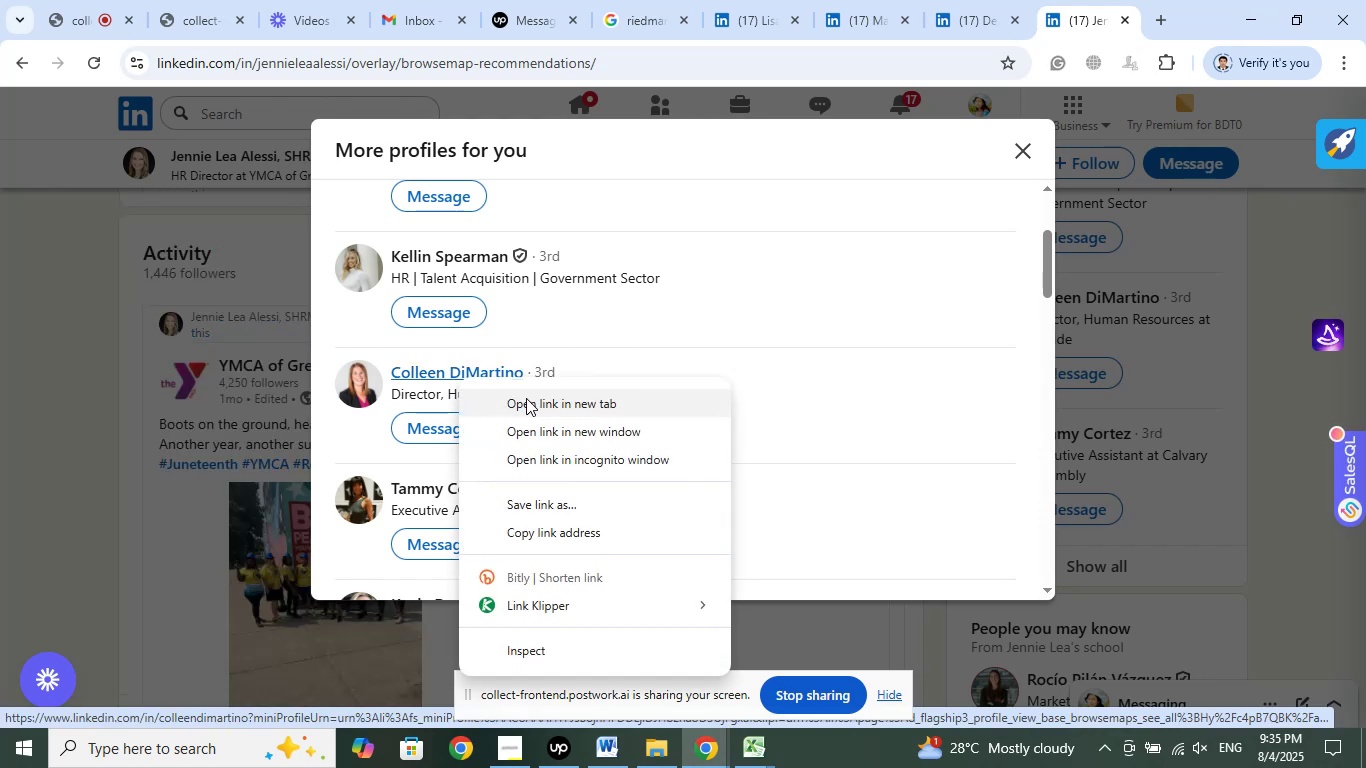 
left_click([528, 399])
 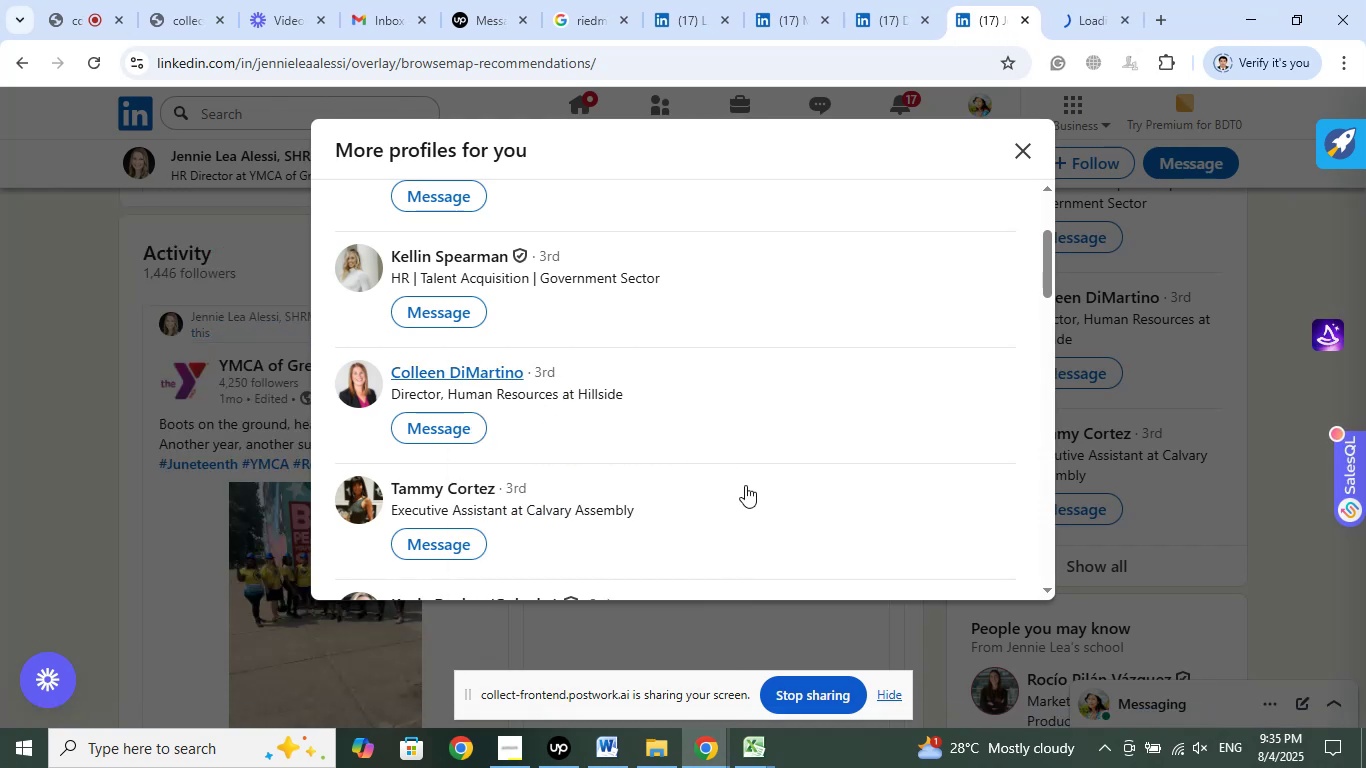 
scroll: coordinate [760, 476], scroll_direction: down, amount: 4.0
 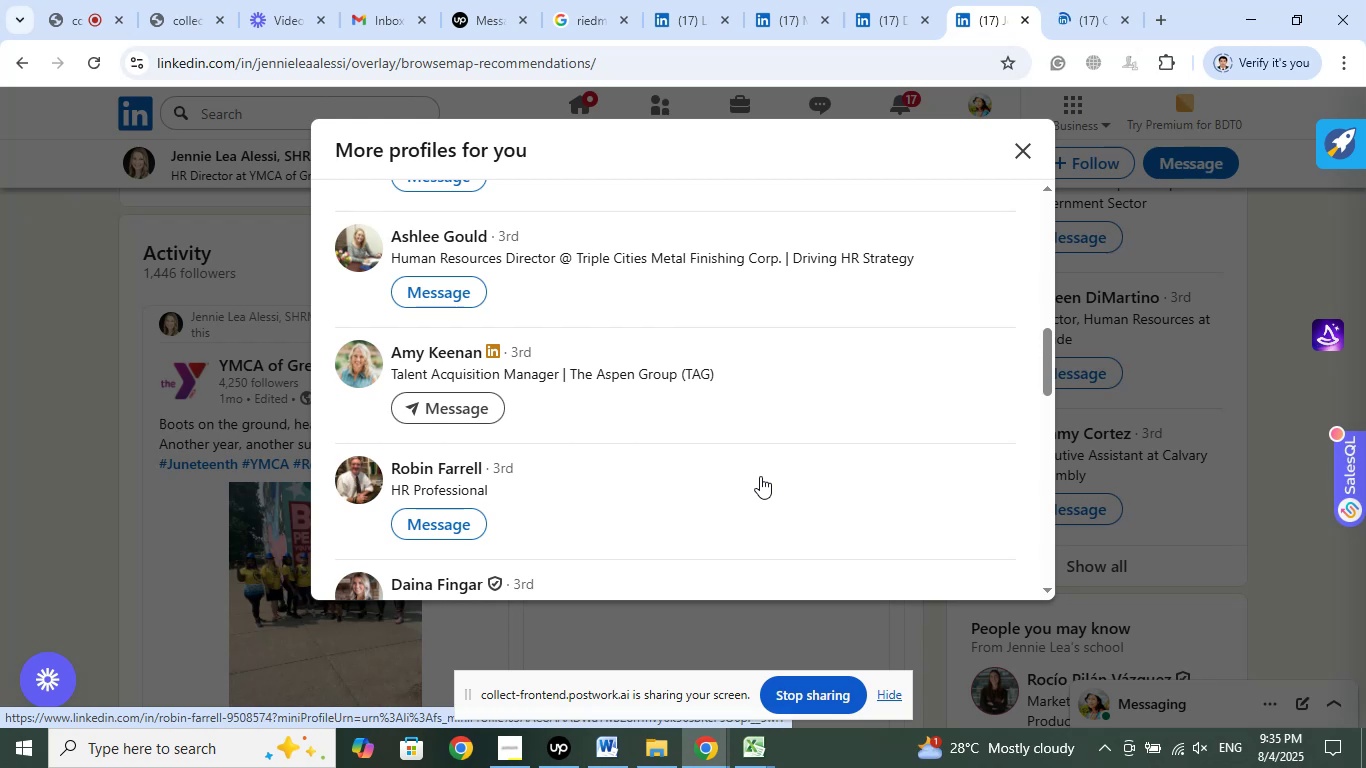 
wait(5.4)
 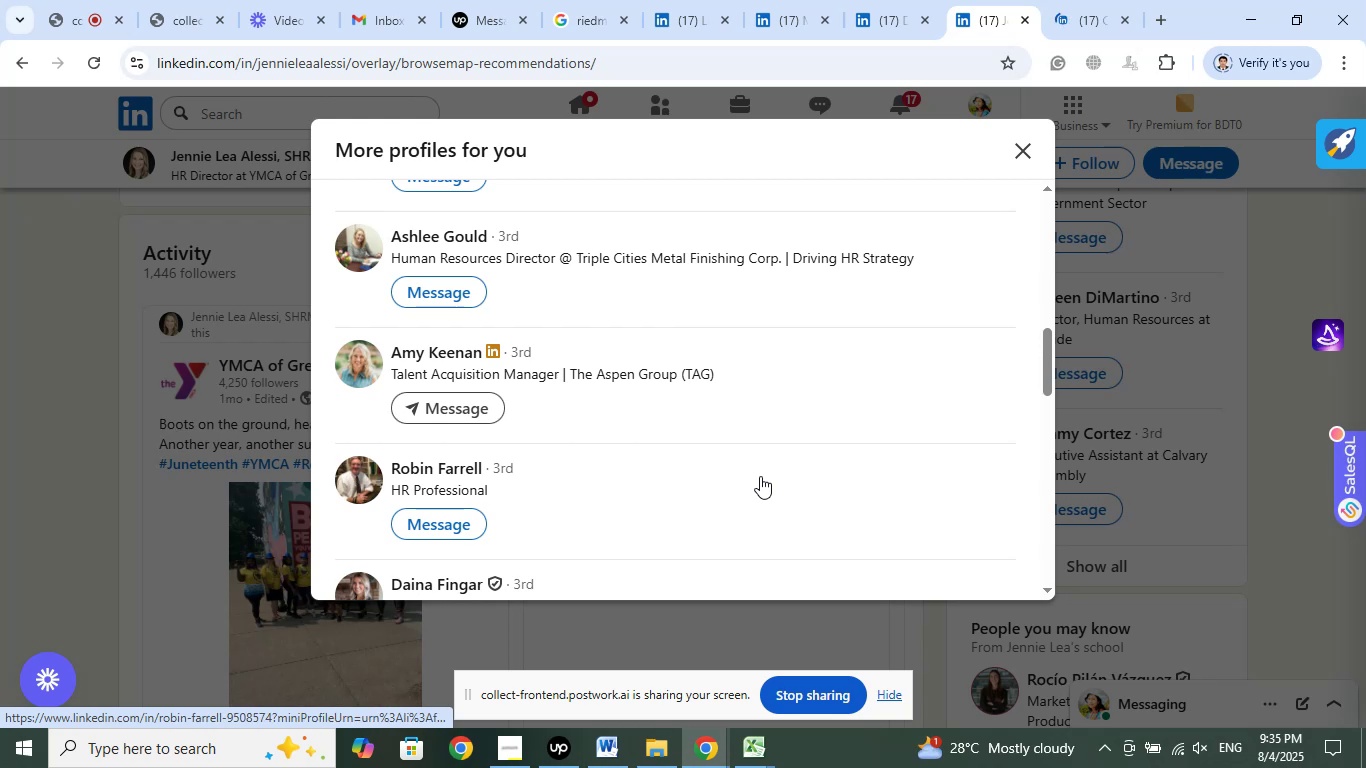 
scroll: coordinate [760, 476], scroll_direction: down, amount: 2.0
 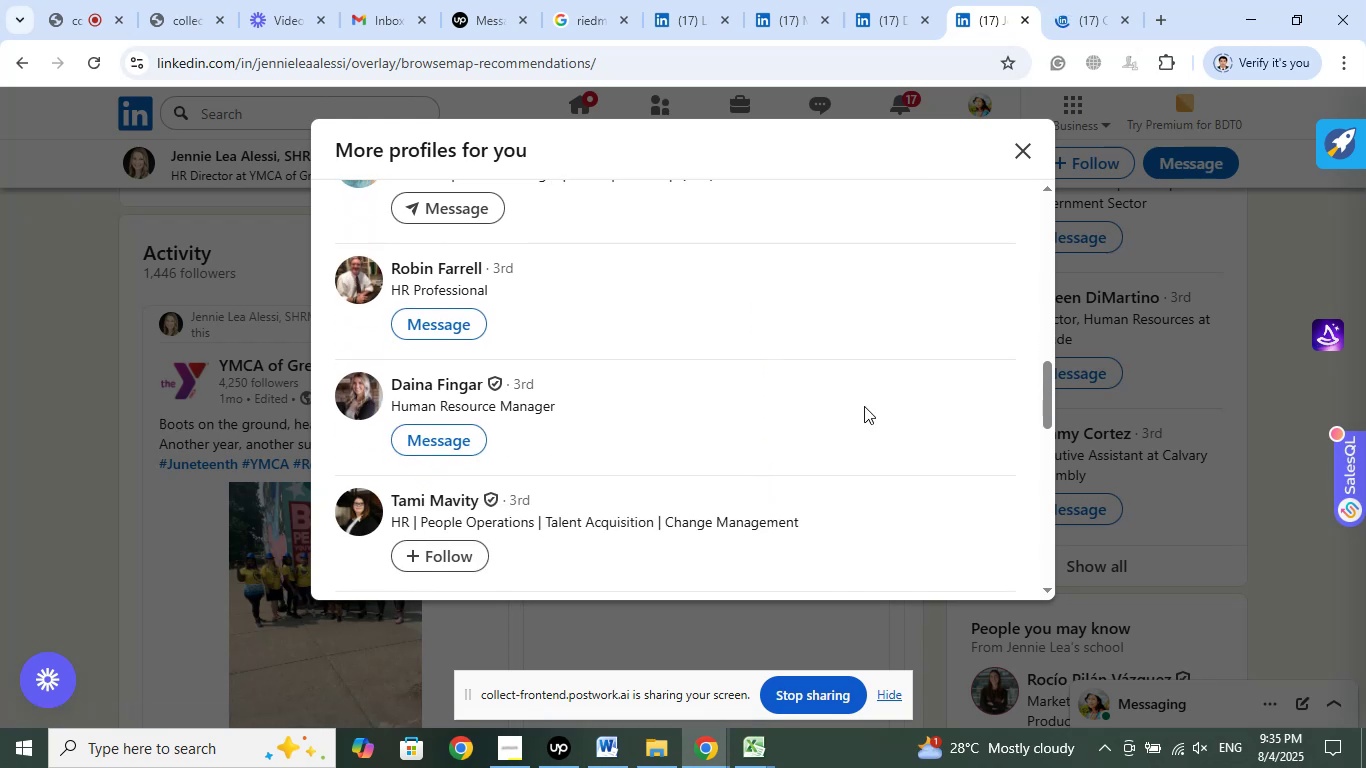 
left_click([1078, 16])
 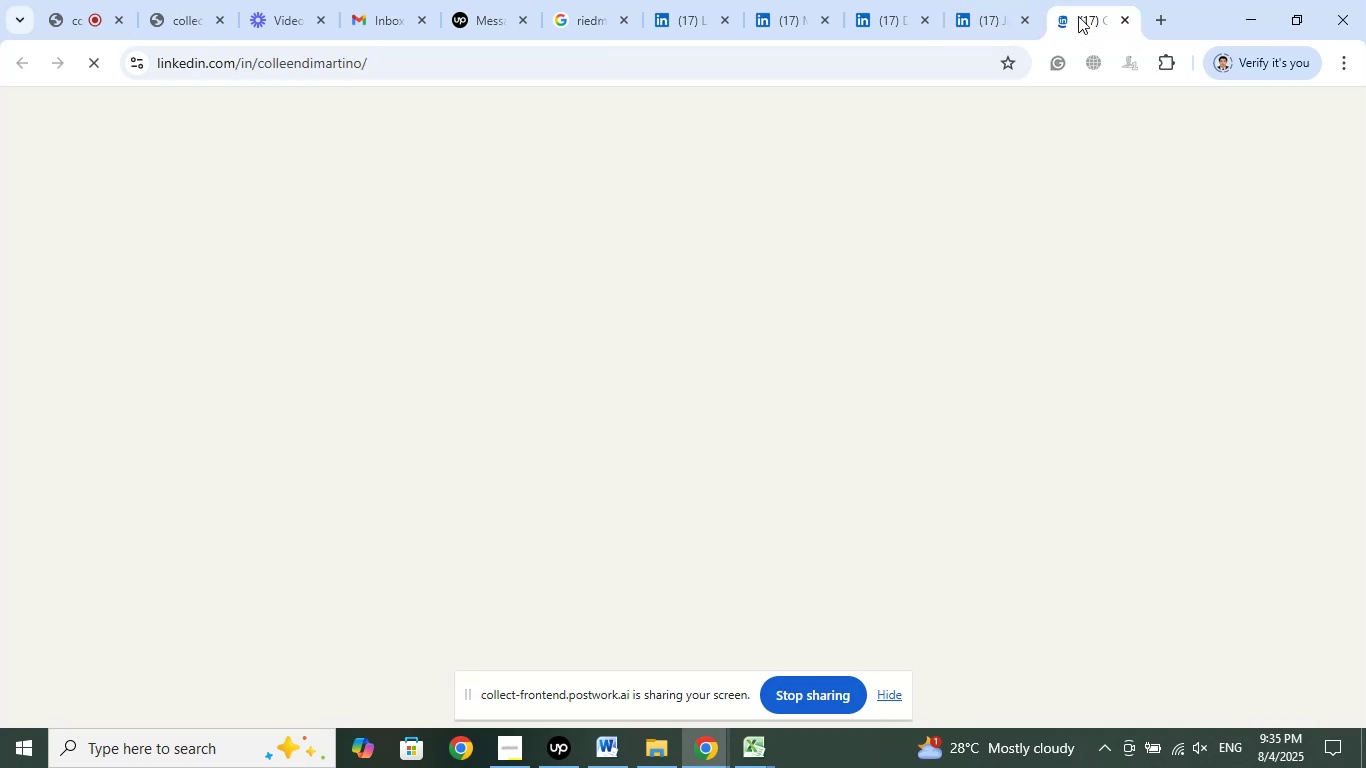 
mouse_move([933, 289])
 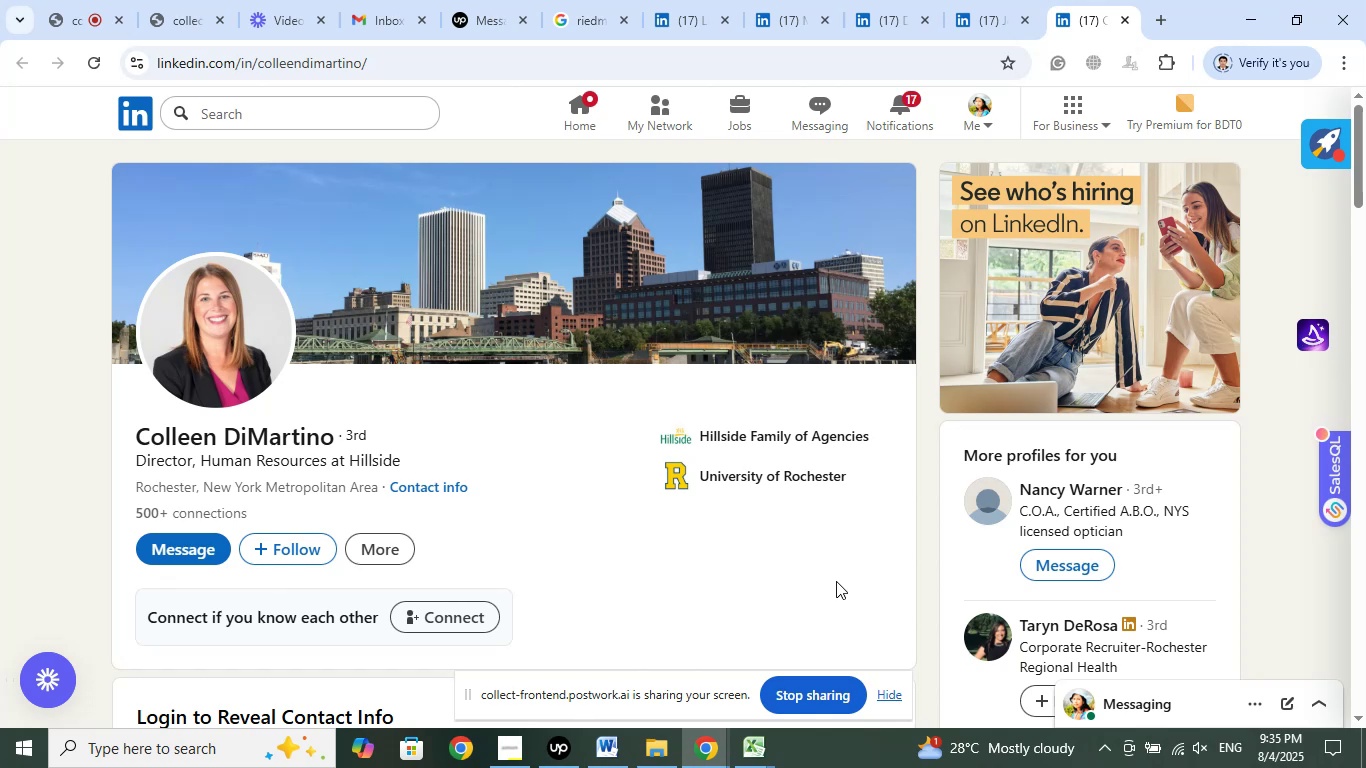 
wait(16.76)
 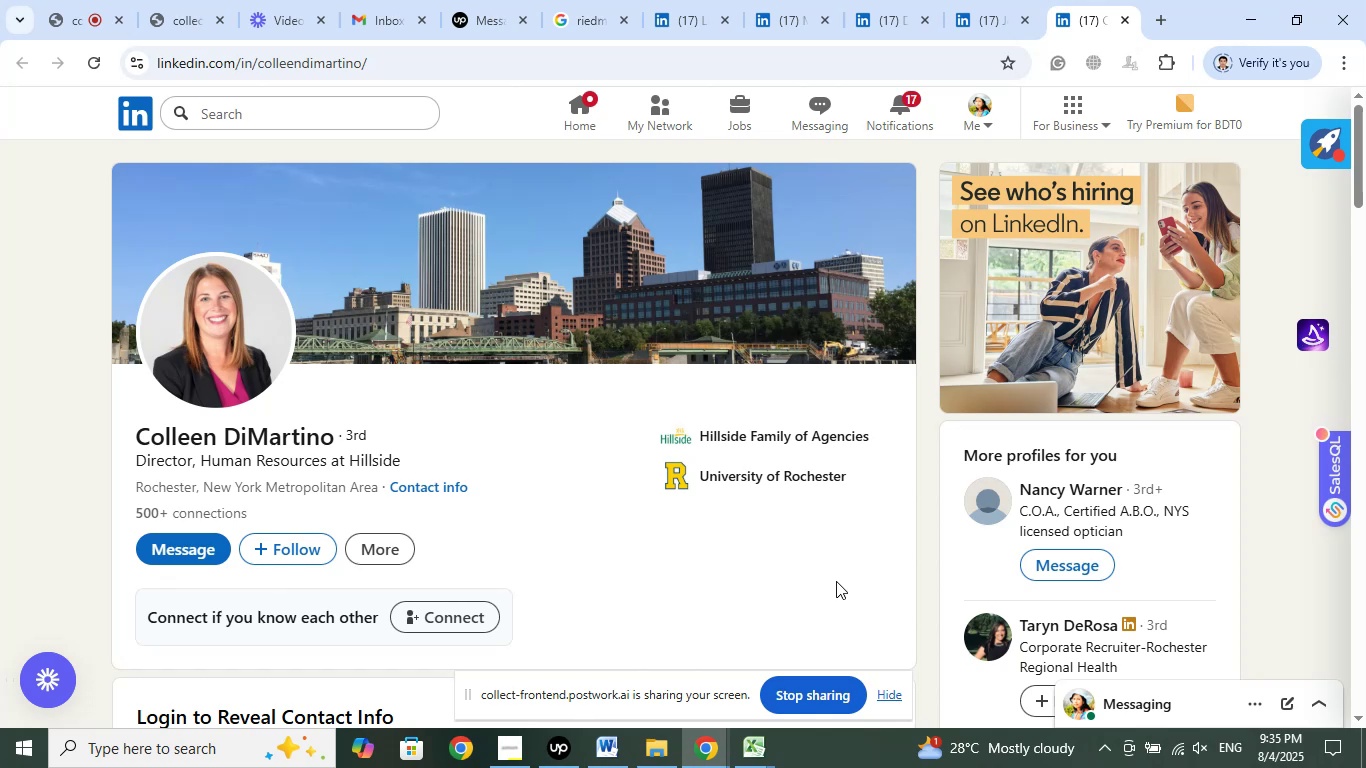 
left_click([751, 436])
 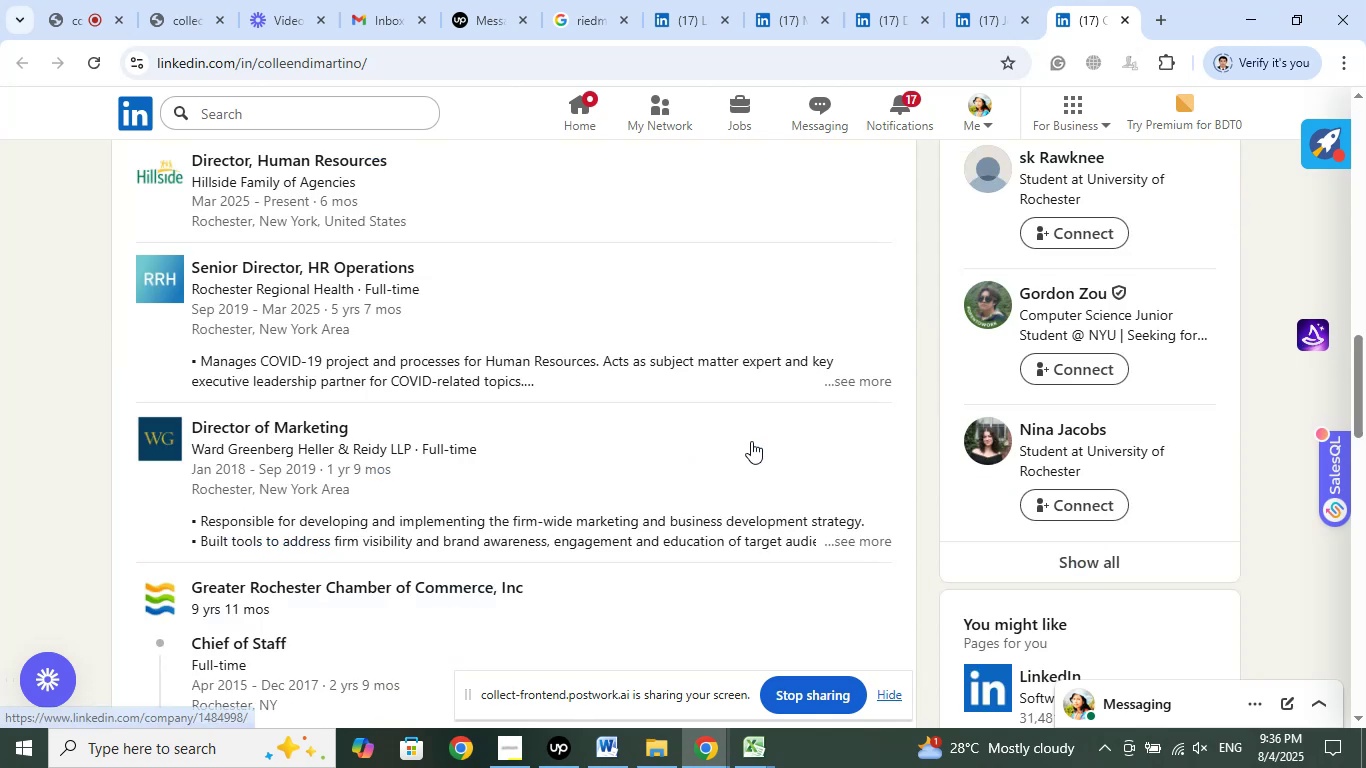 
scroll: coordinate [704, 575], scroll_direction: up, amount: 2.0
 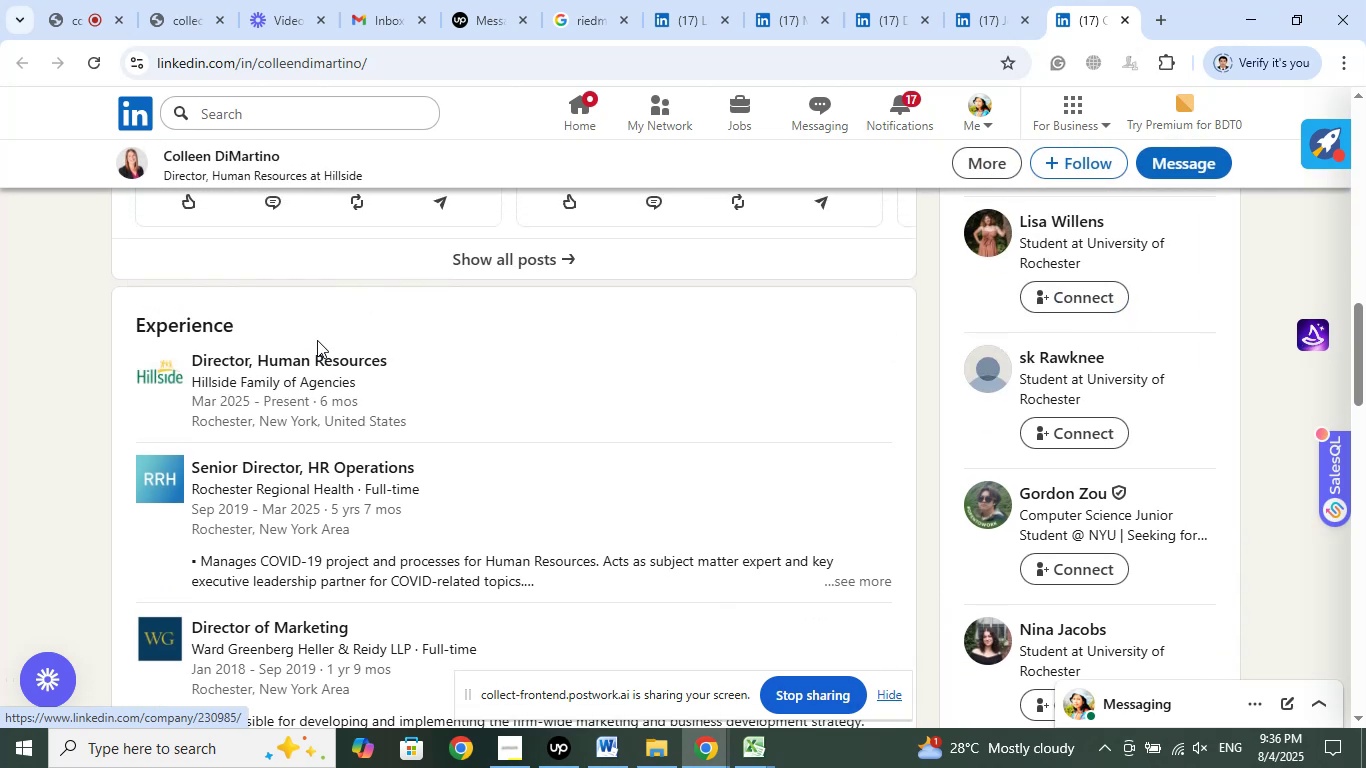 
right_click([315, 367])
 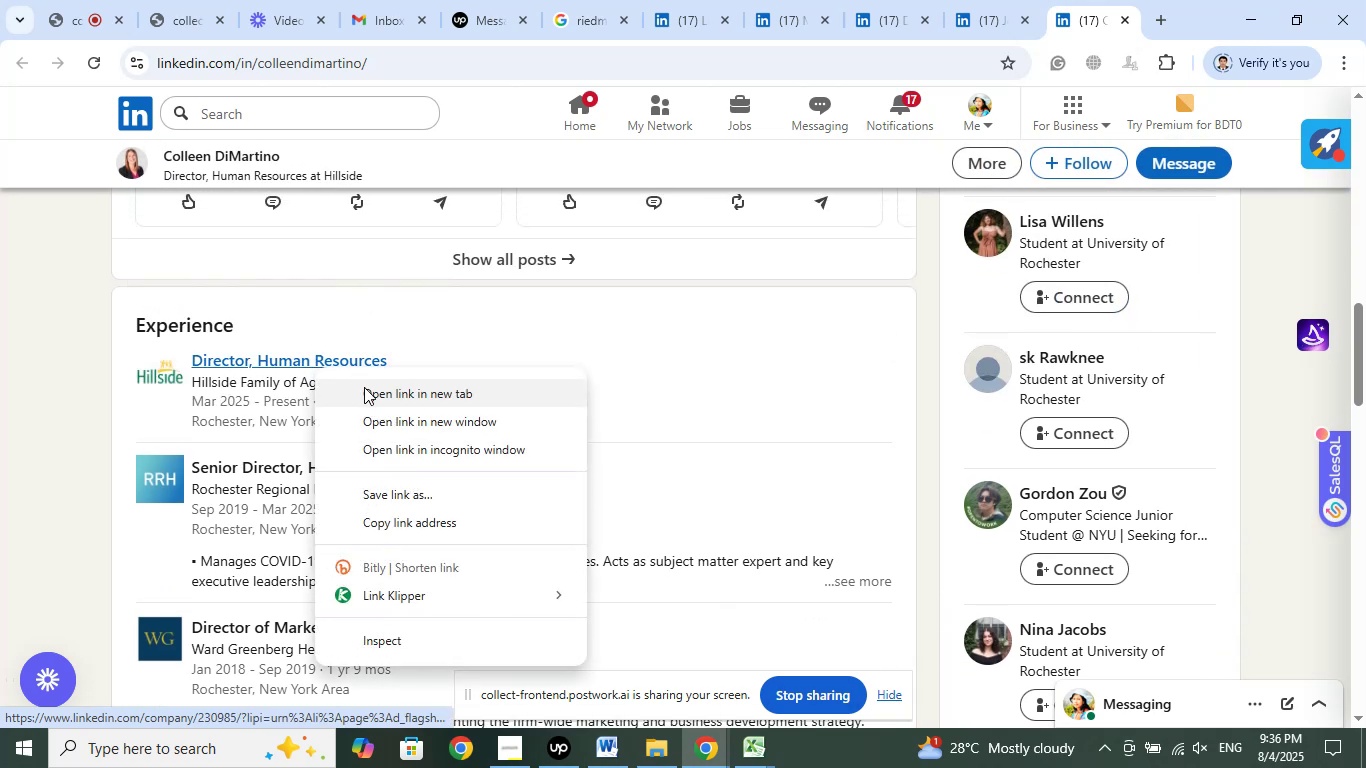 
left_click([379, 389])
 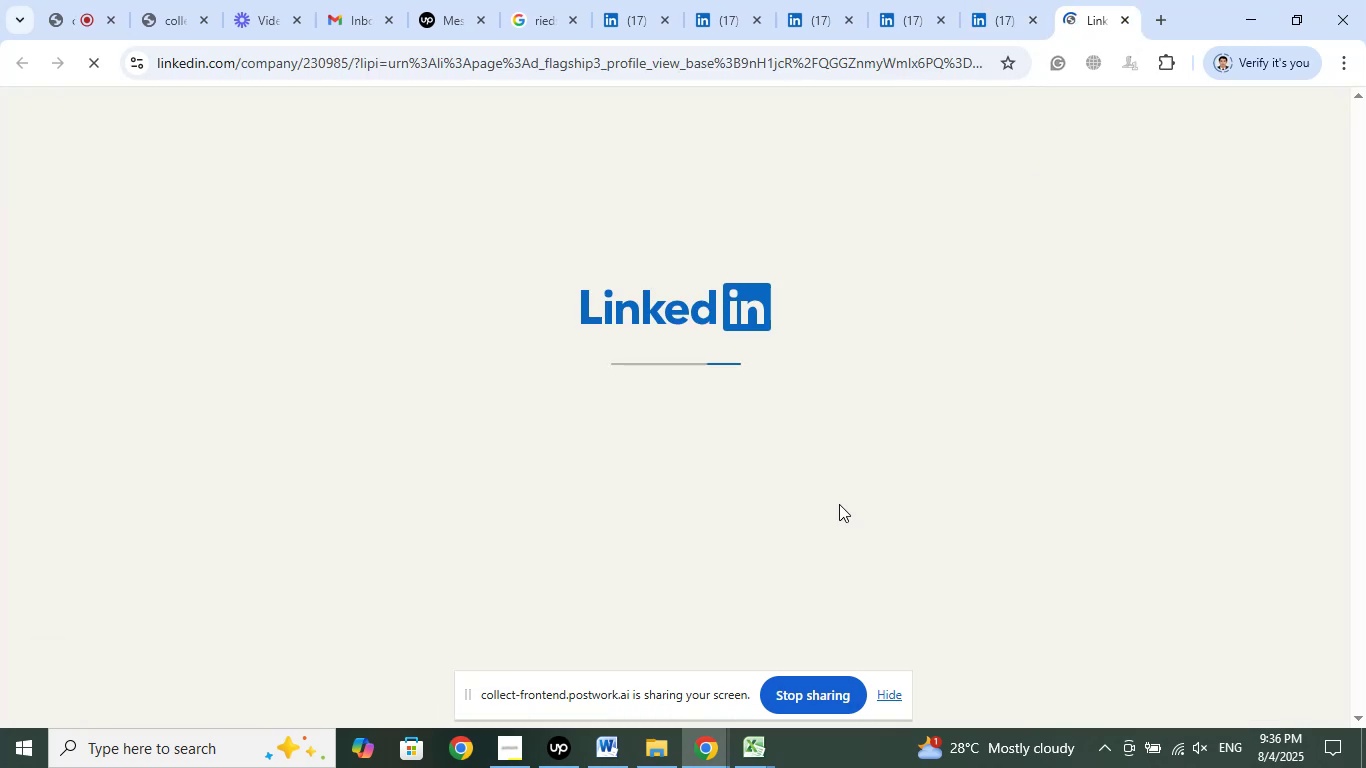 
wait(10.22)
 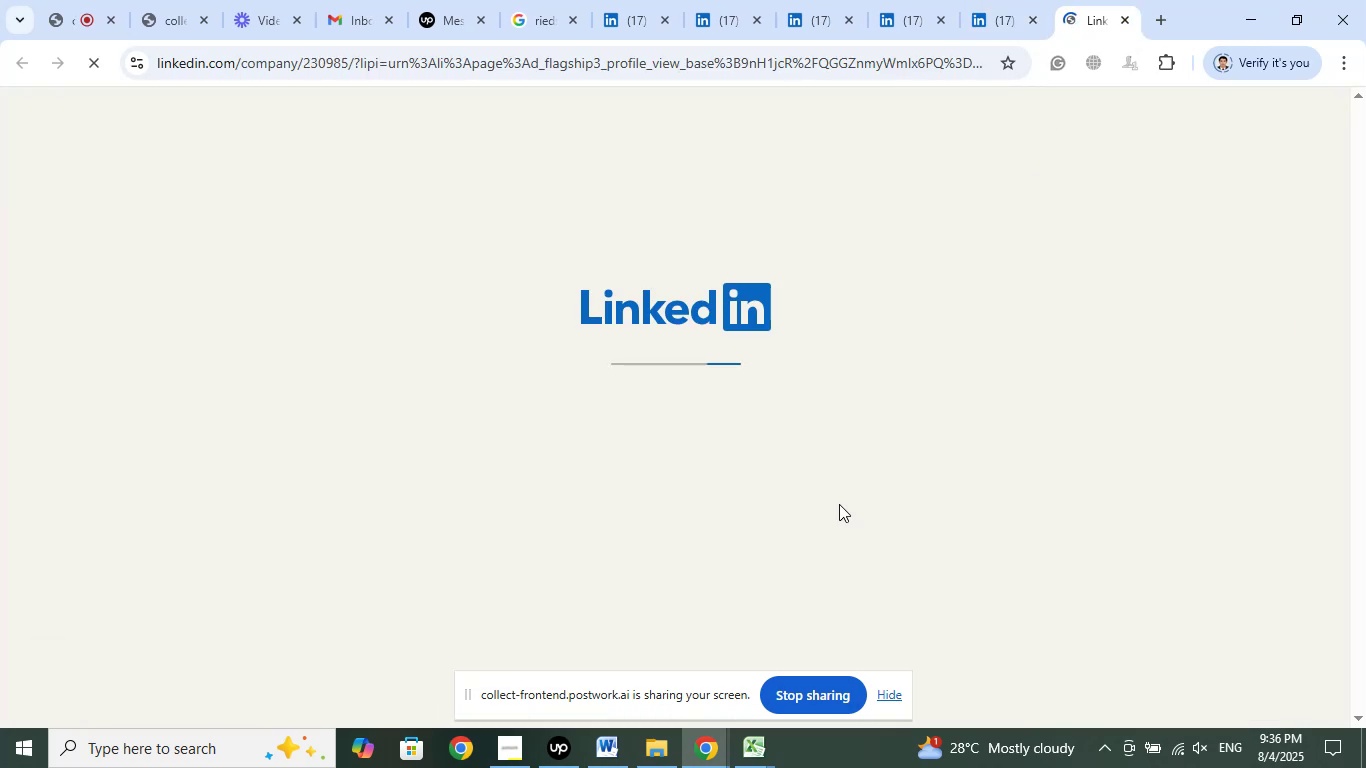 
left_click([1013, 11])
 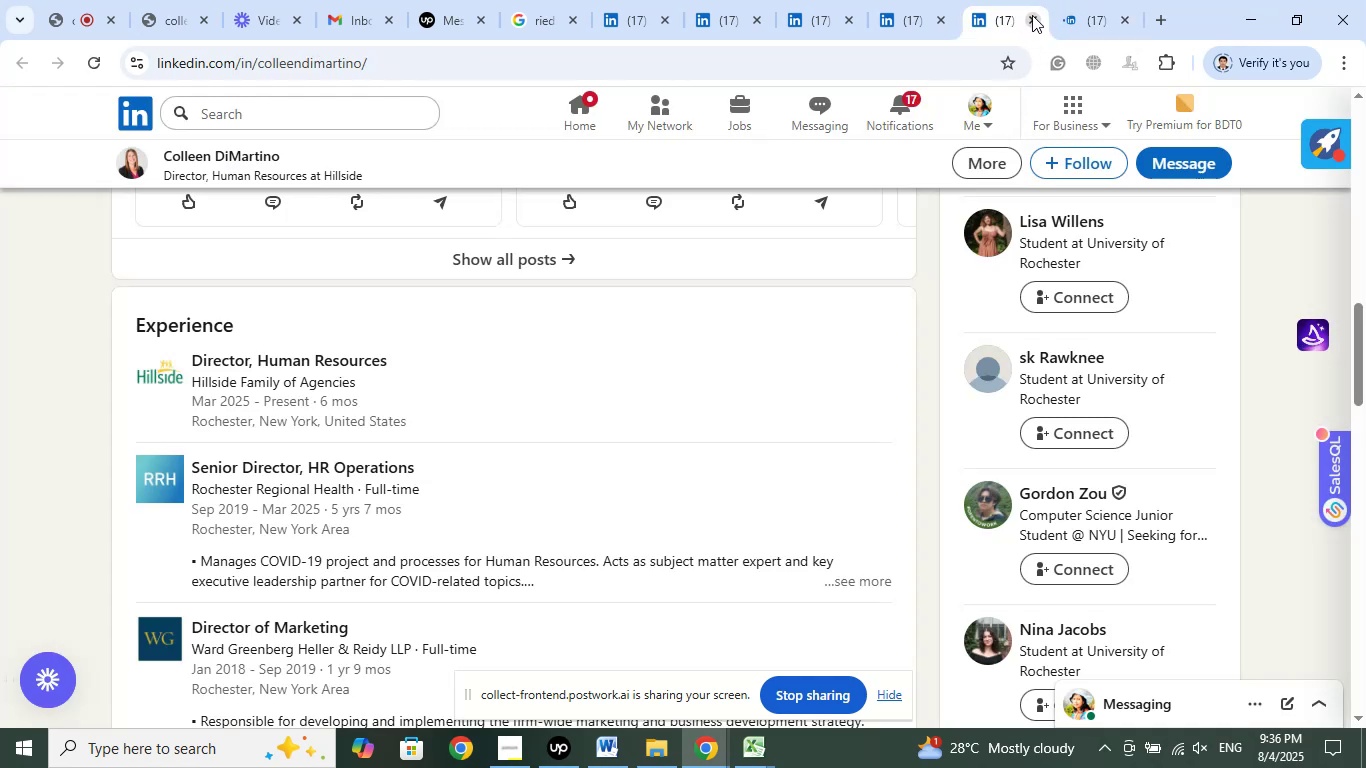 
left_click([1032, 15])
 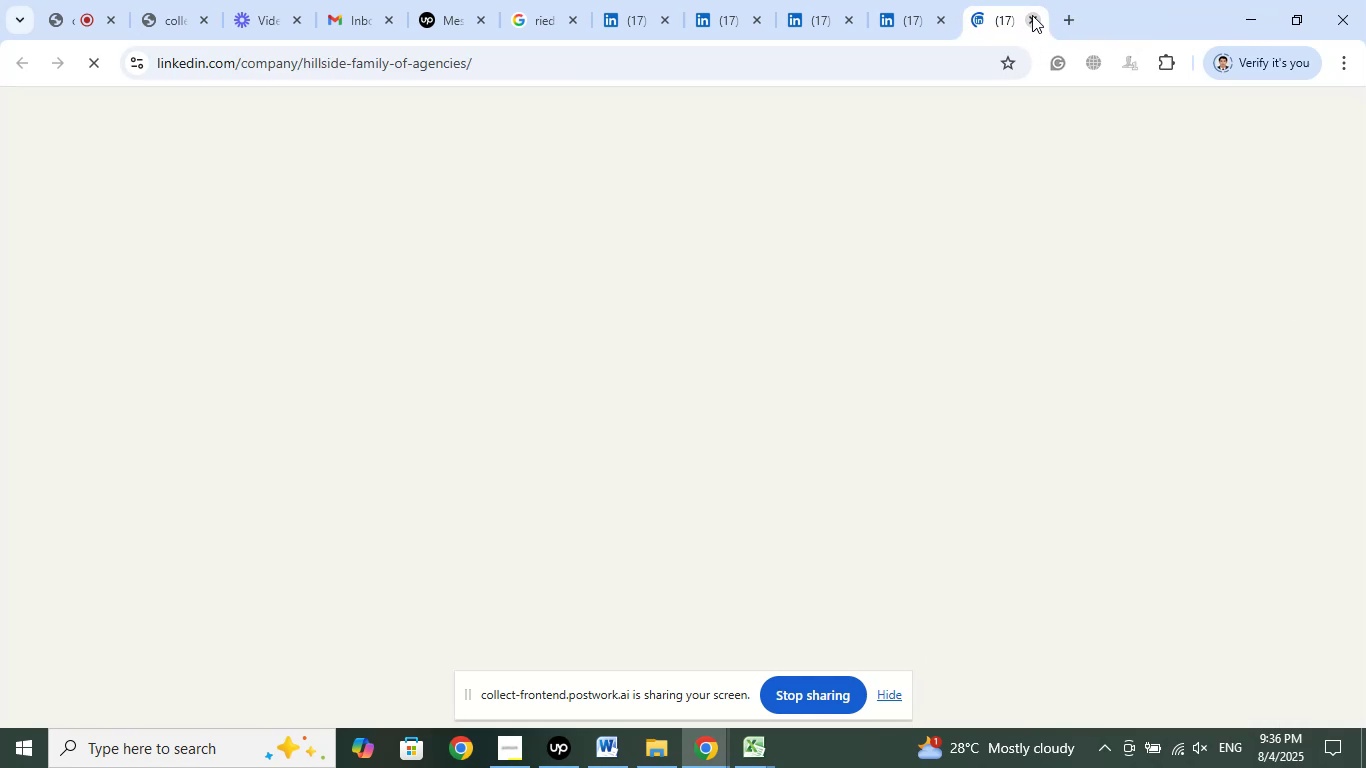 
left_click([1032, 15])
 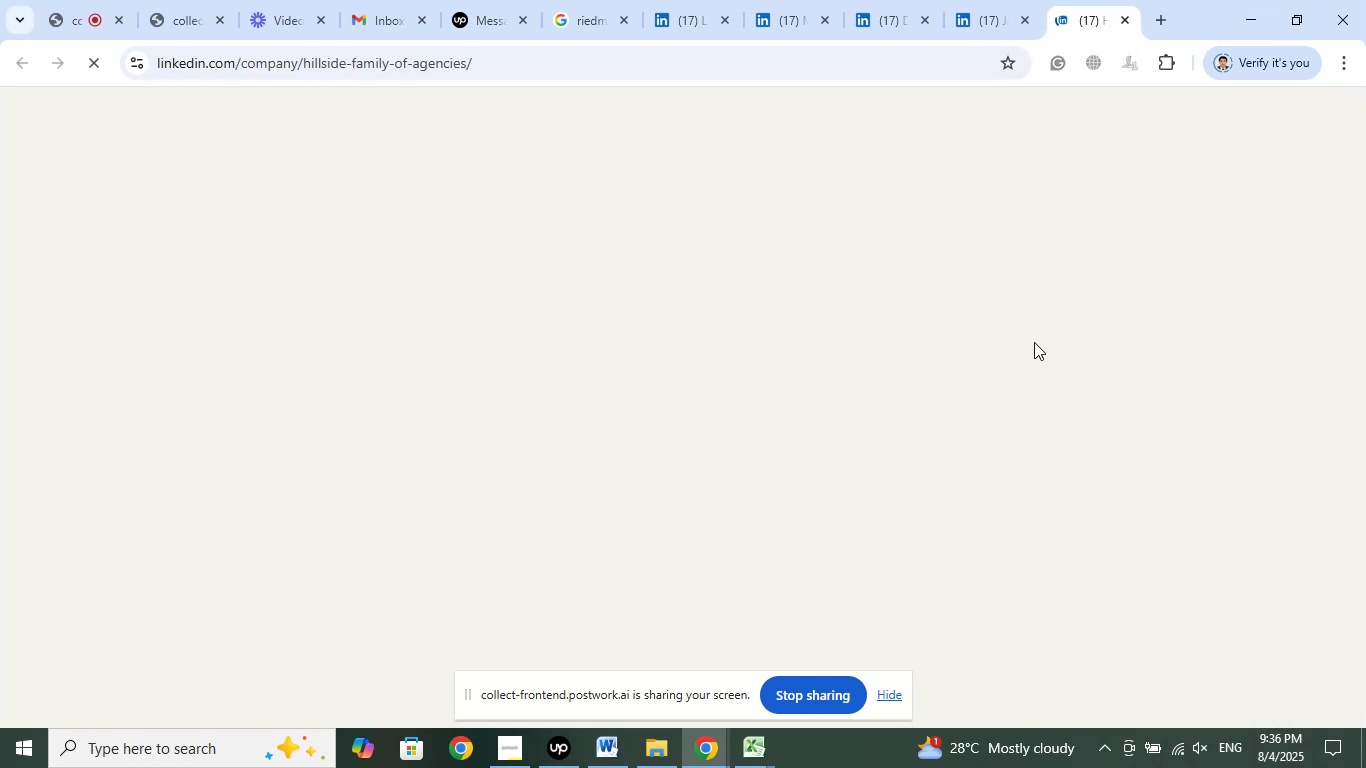 
mouse_move([982, 405])
 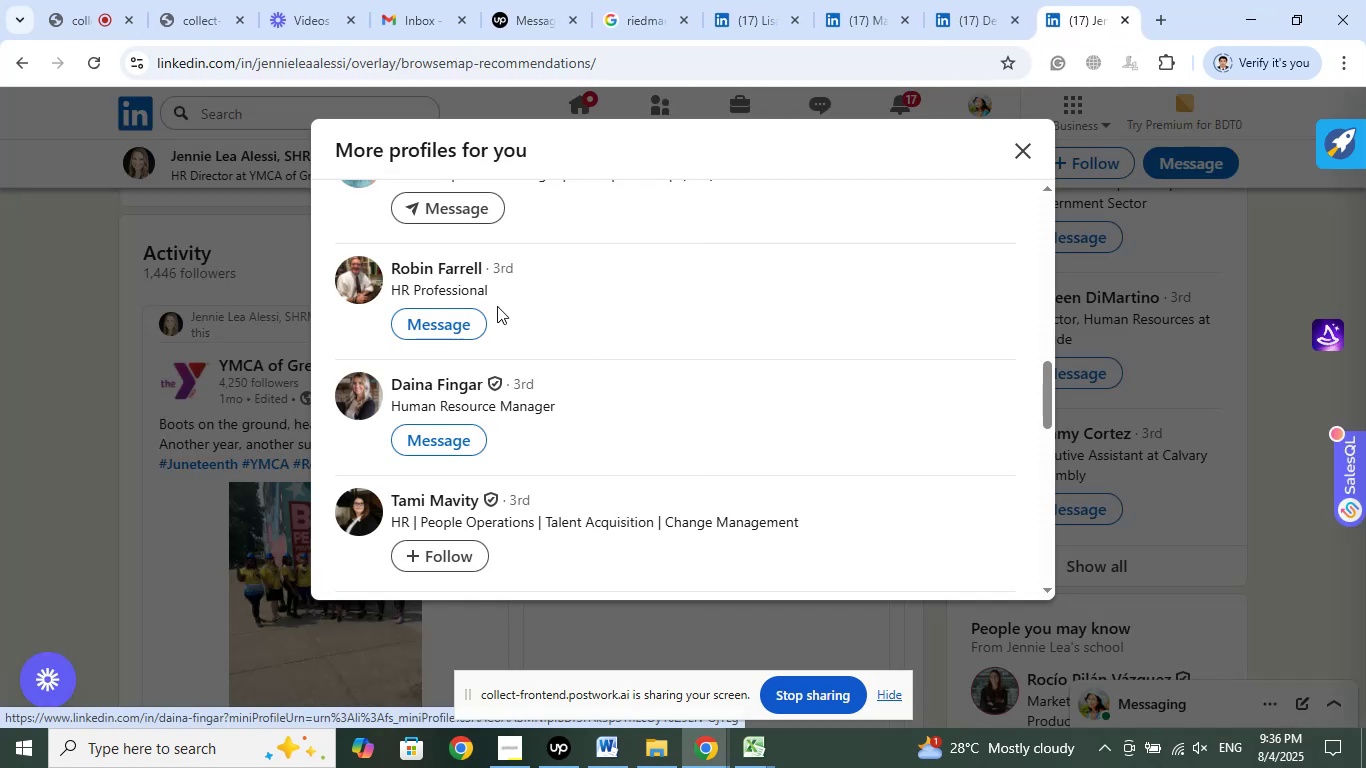 
right_click([456, 269])
 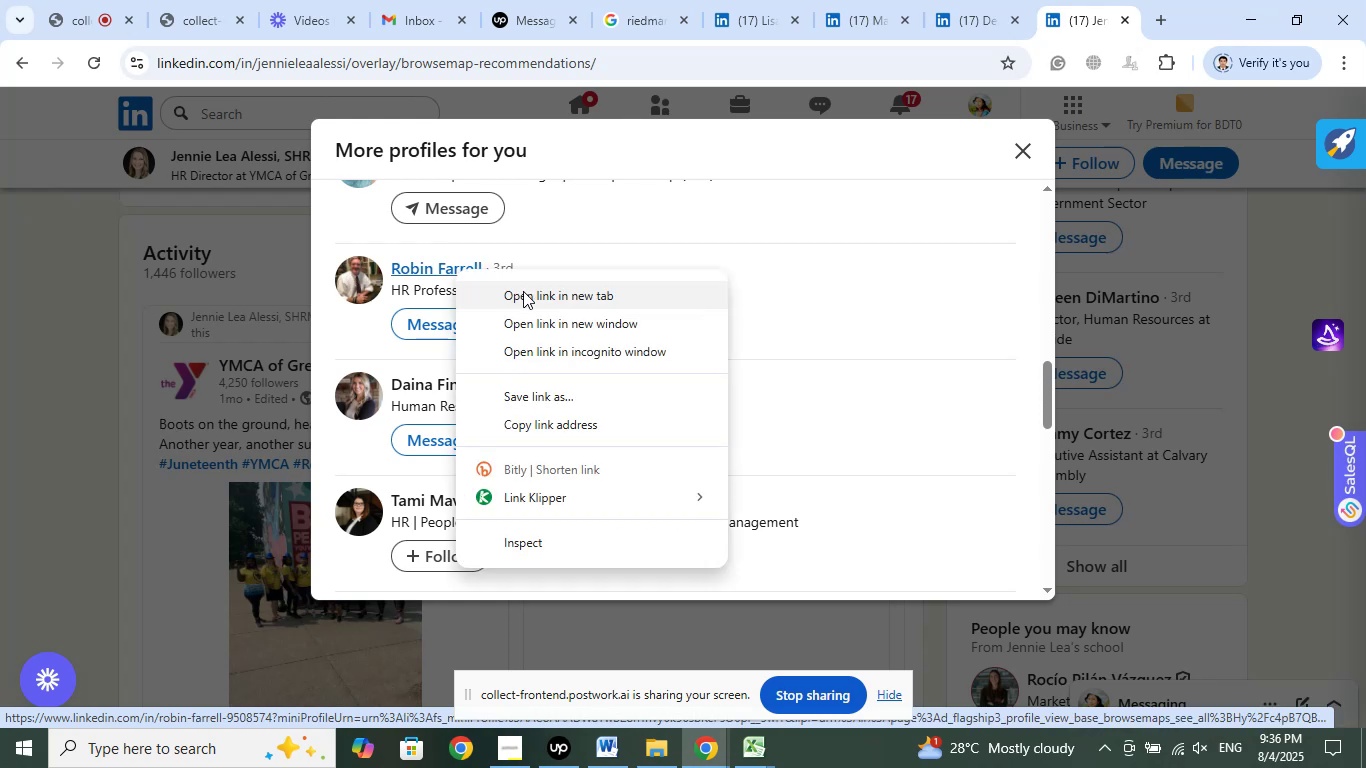 
left_click([525, 292])
 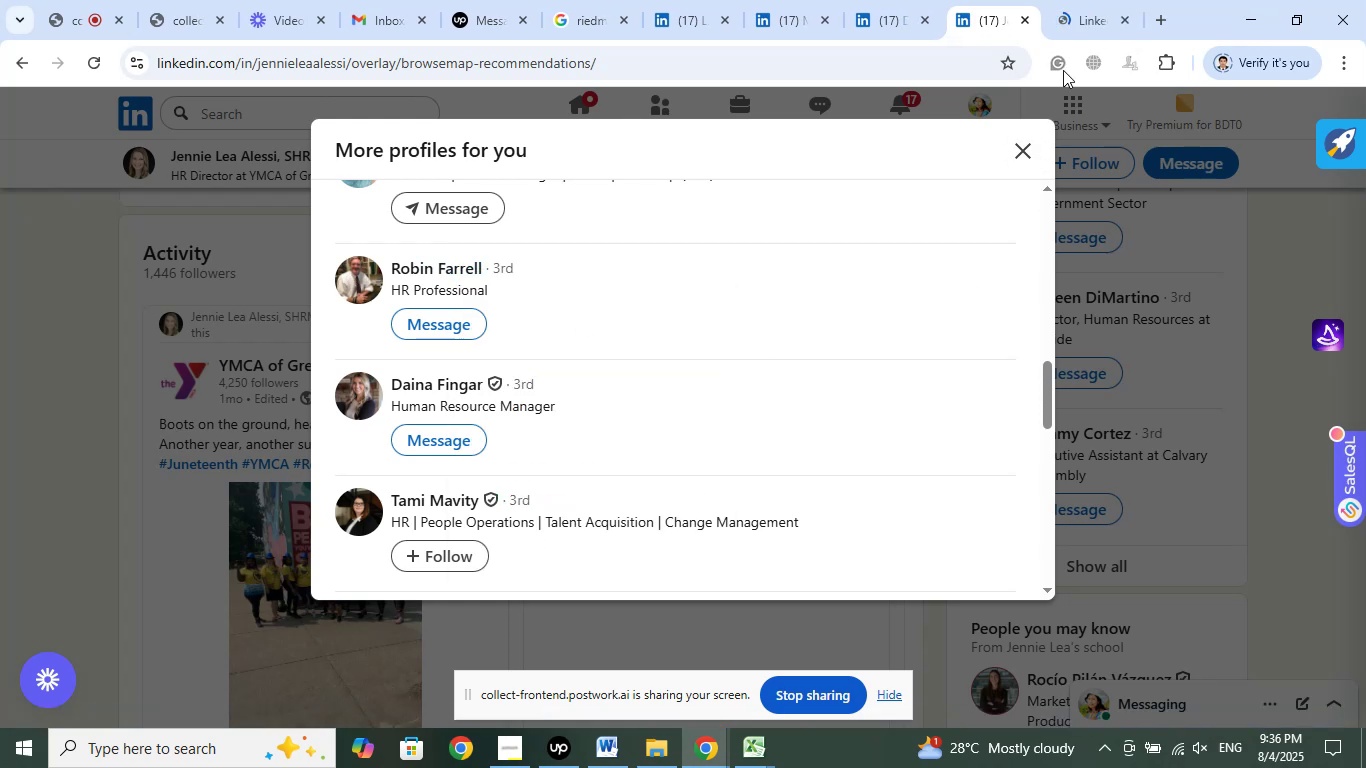 
left_click([1090, 12])
 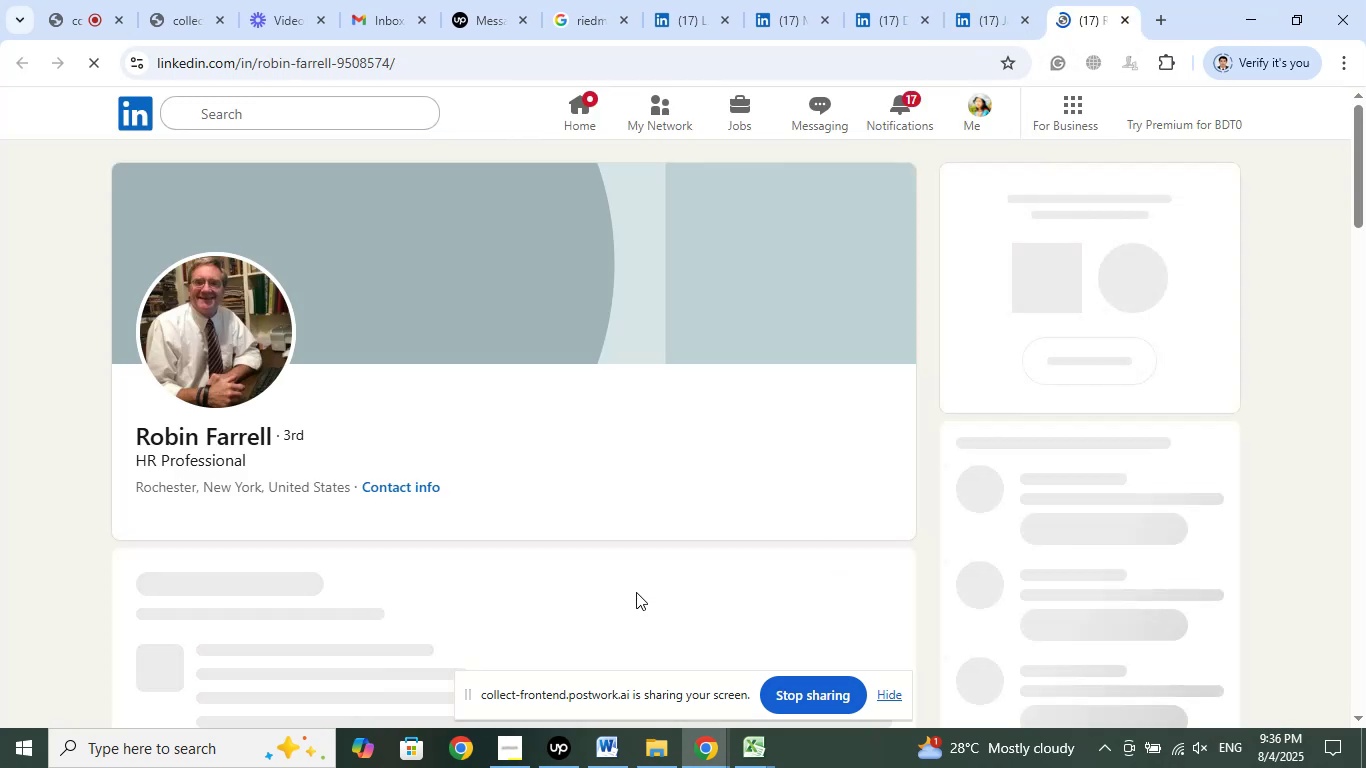 
wait(12.2)
 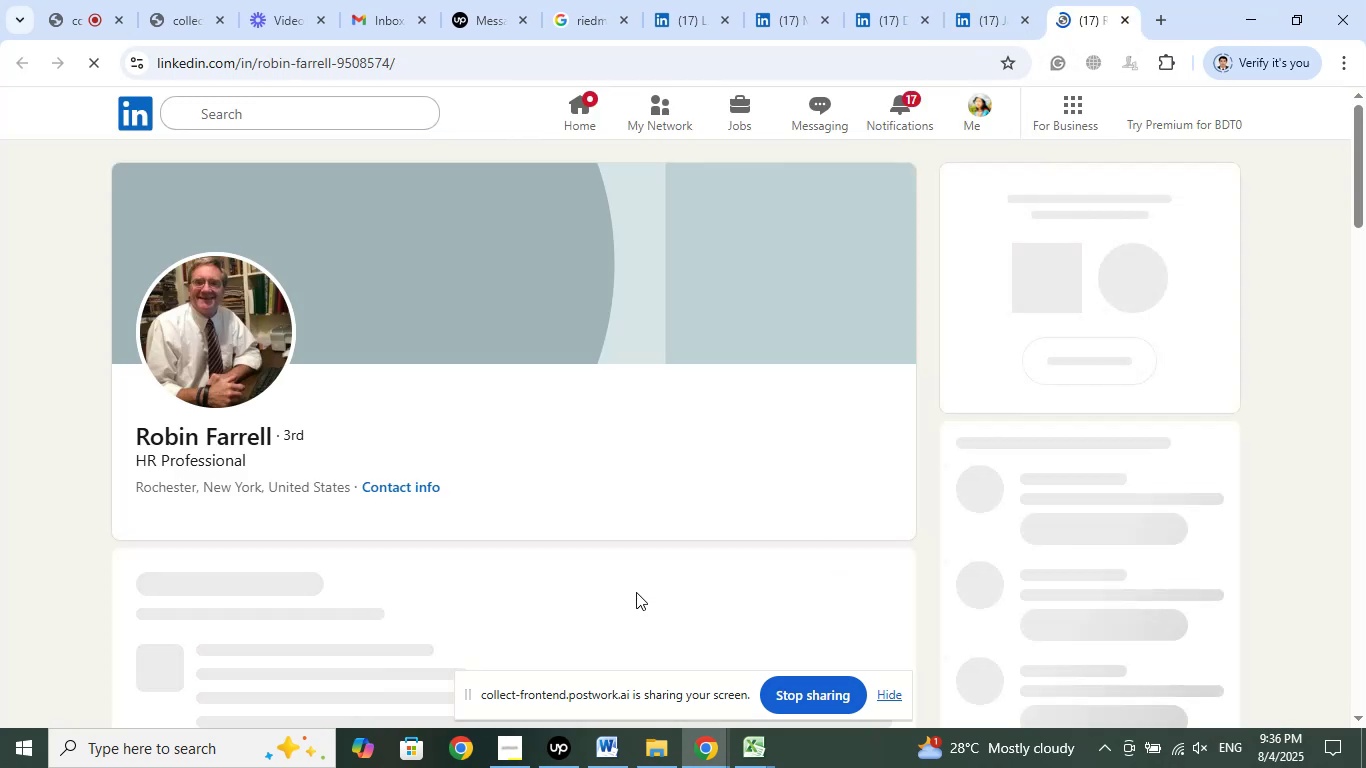 
left_click([715, 431])
 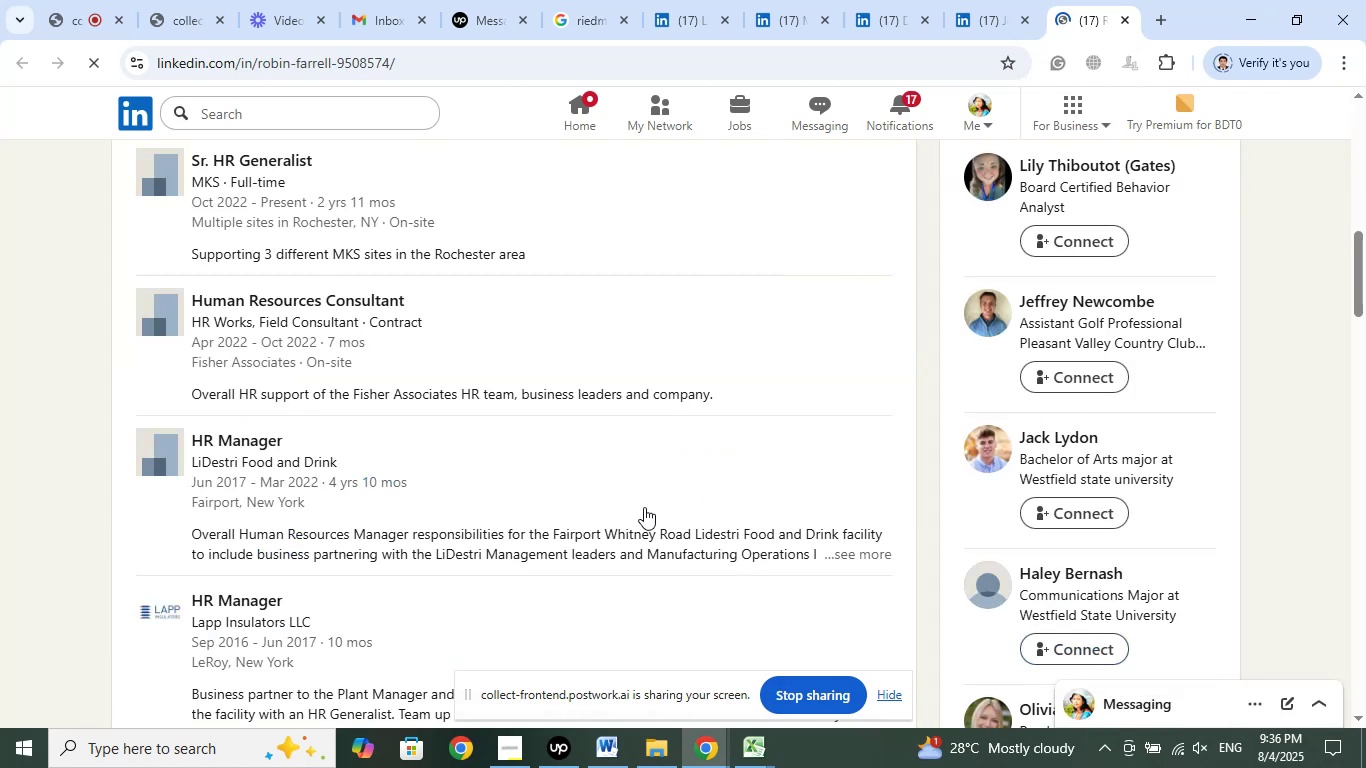 
scroll: coordinate [632, 543], scroll_direction: up, amount: 1.0
 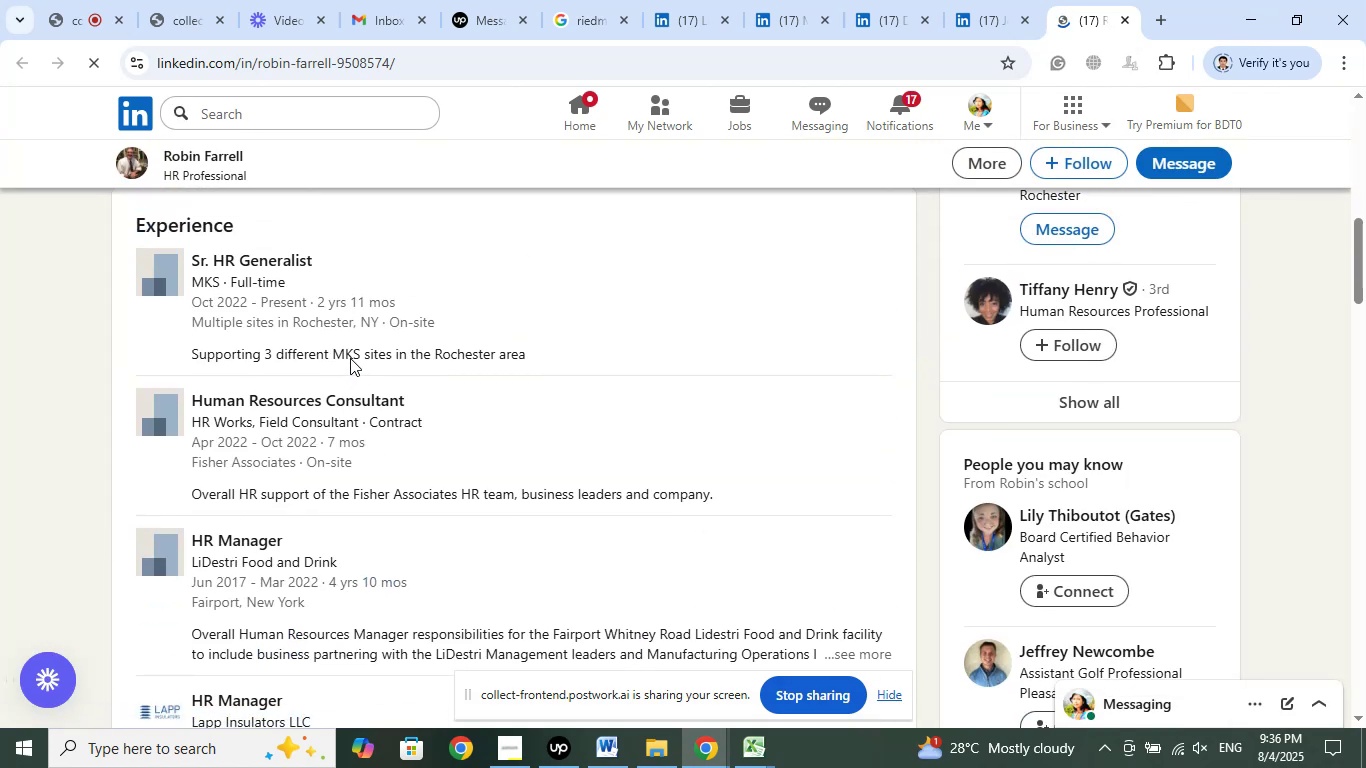 
right_click([261, 262])
 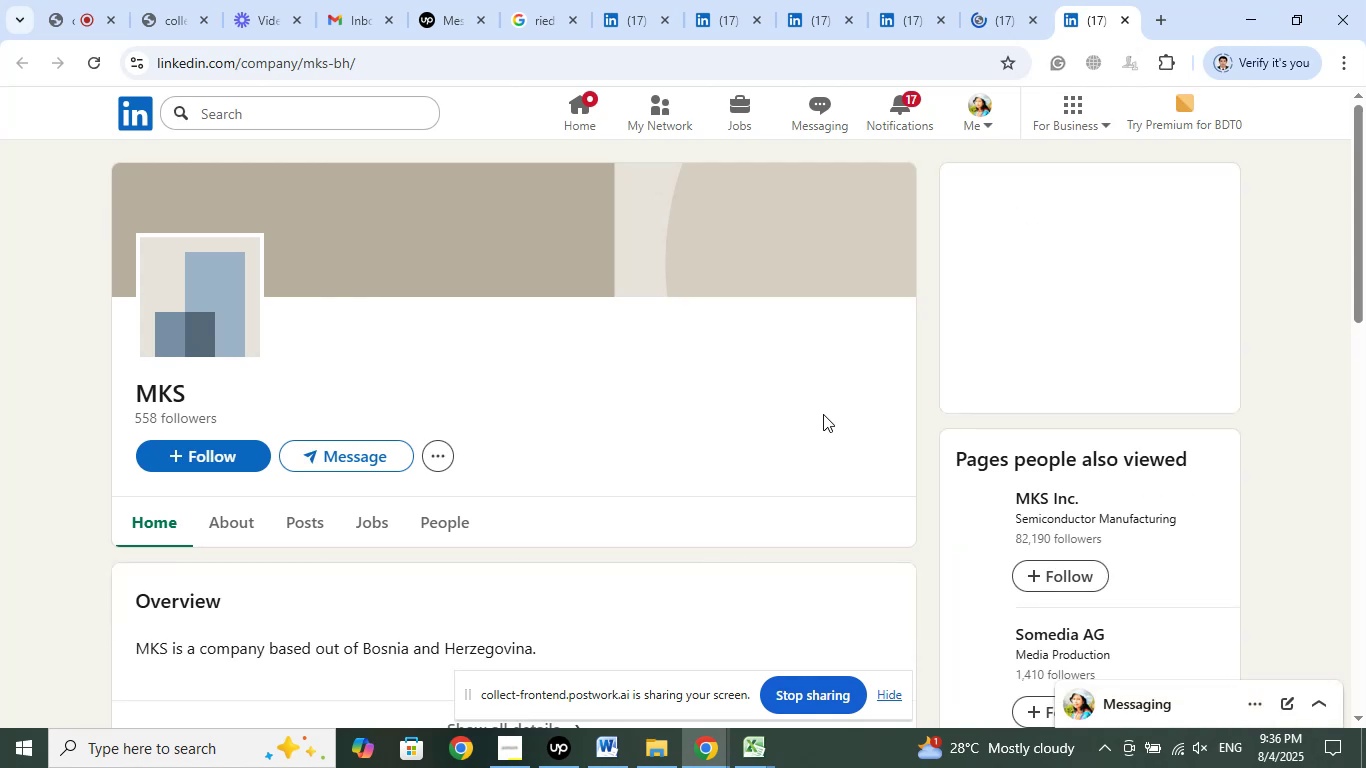 
wait(19.52)
 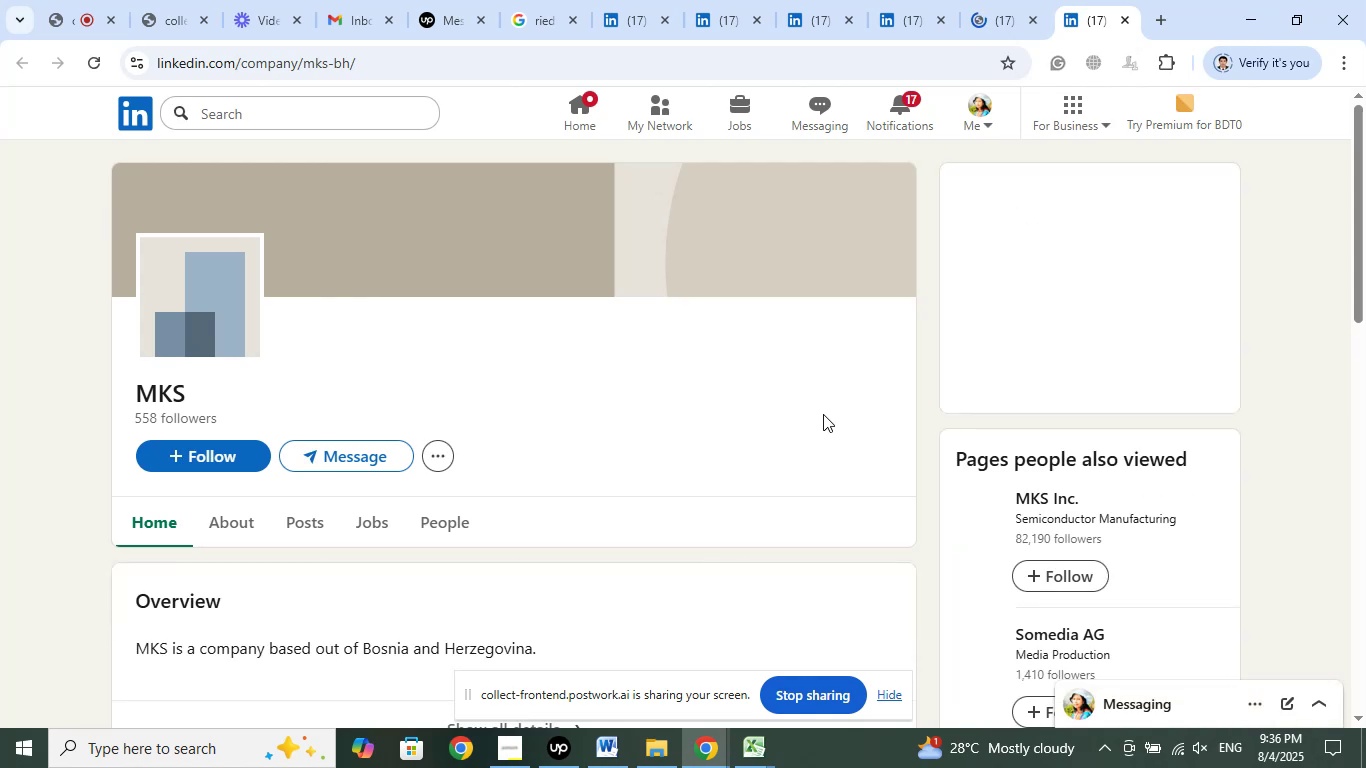 
left_click([1127, 21])
 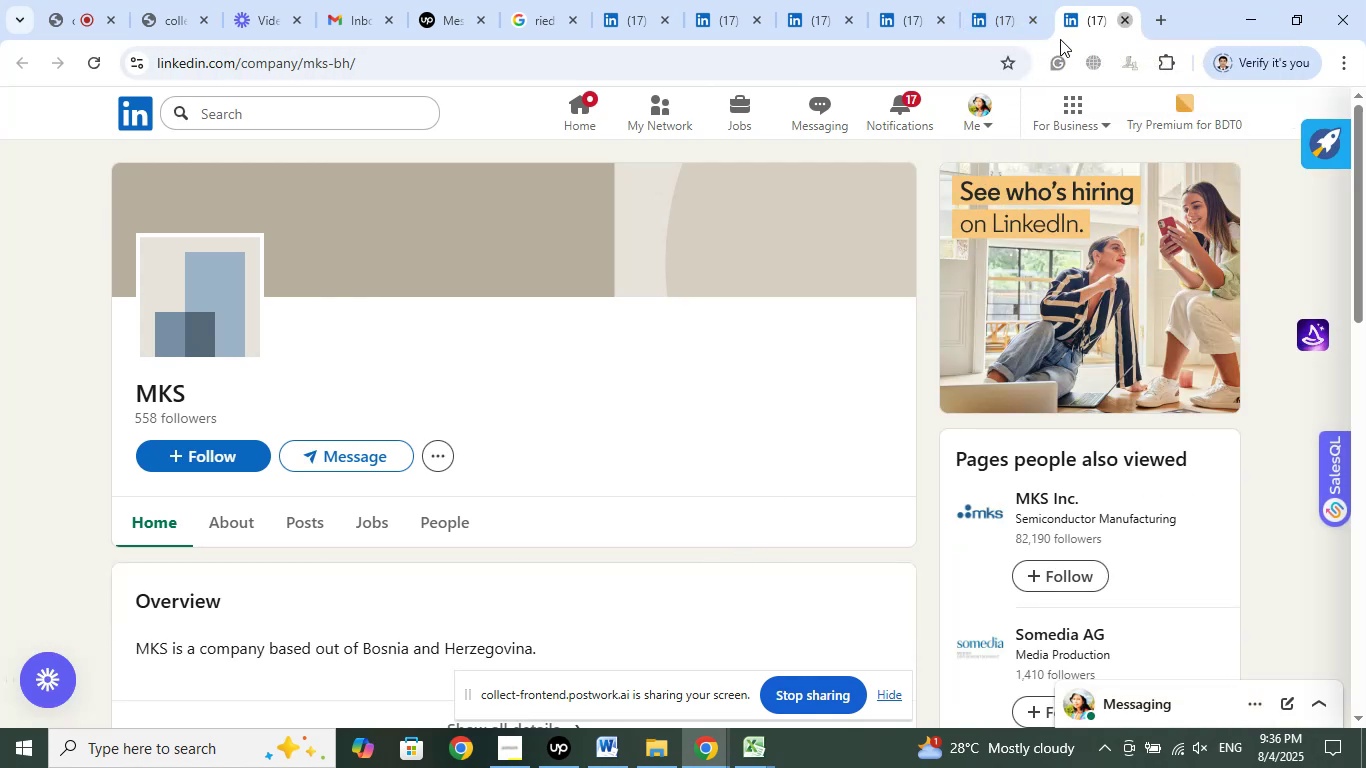 
mouse_move([1017, 50])
 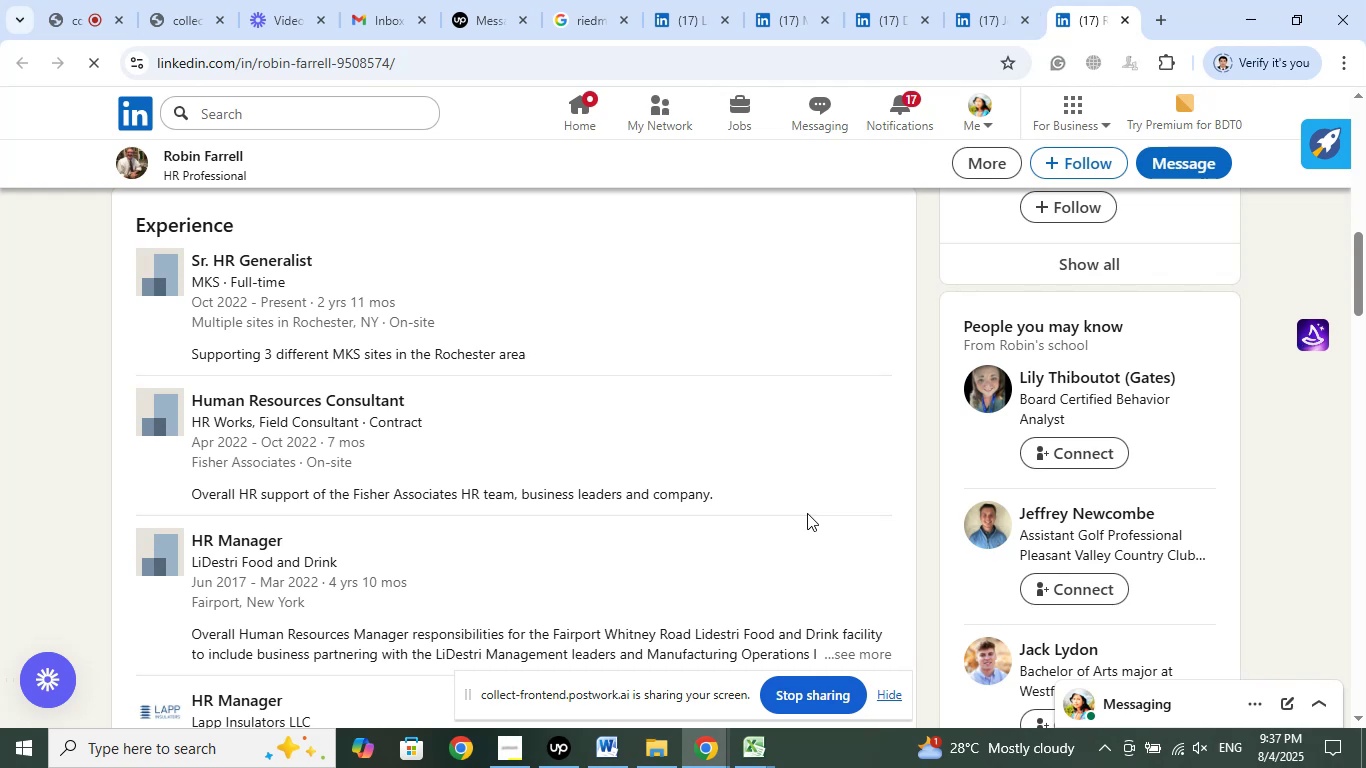 
scroll: coordinate [807, 513], scroll_direction: up, amount: 6.0
 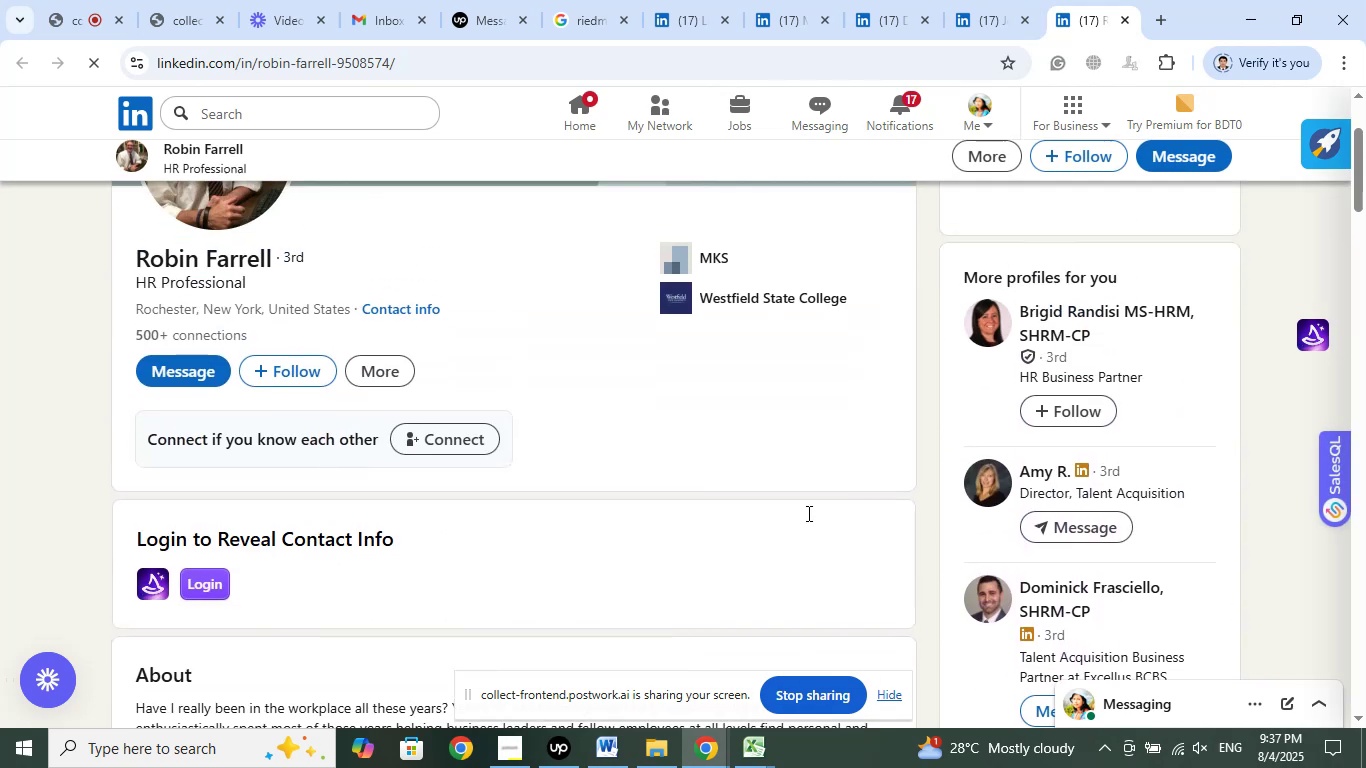 
scroll: coordinate [807, 513], scroll_direction: down, amount: 4.0
 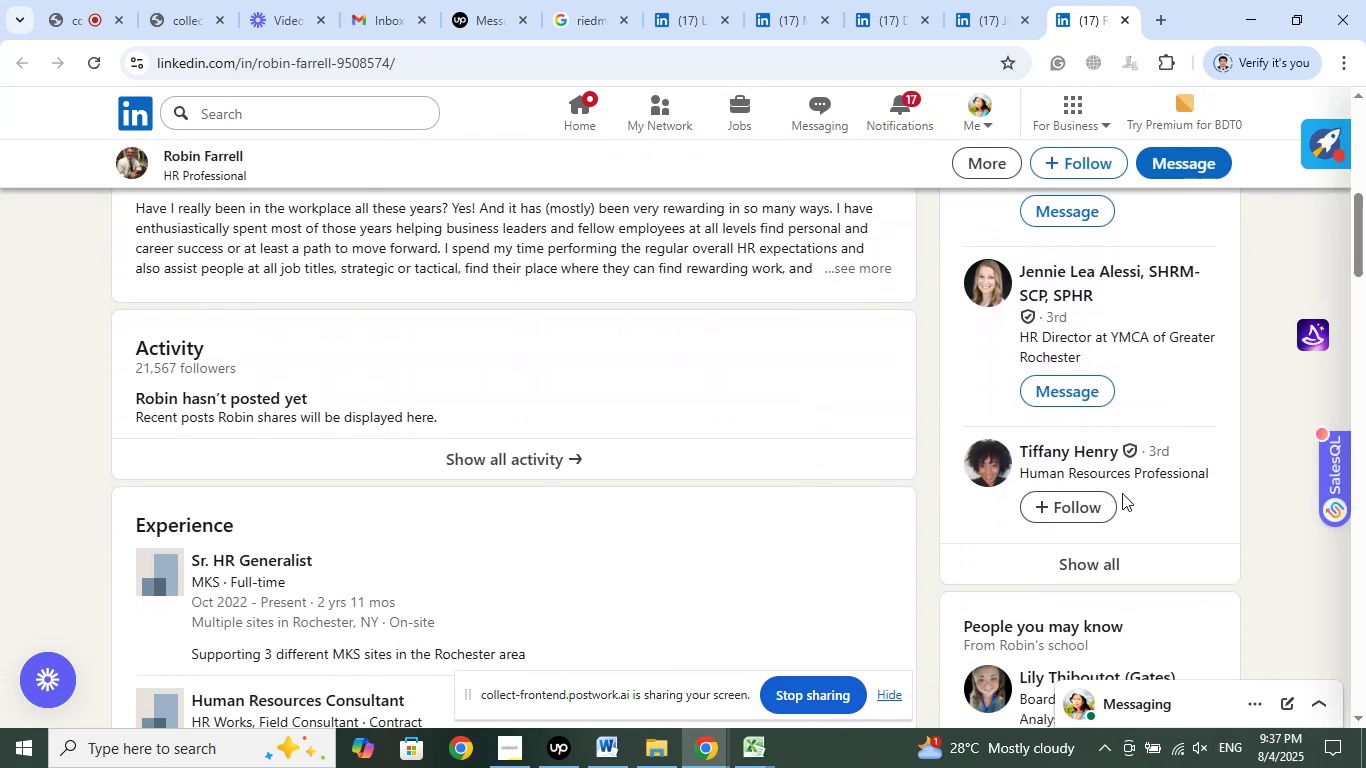 
right_click([1051, 455])
 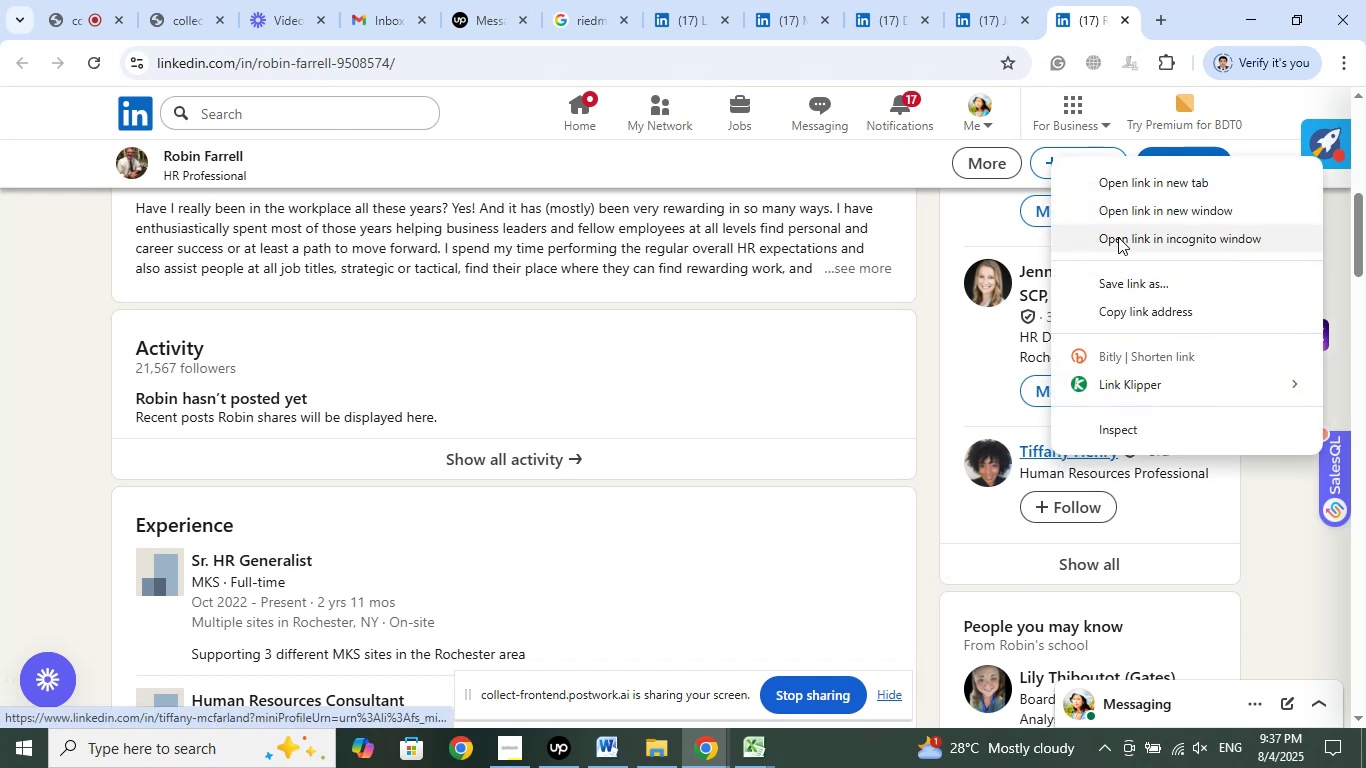 
left_click([1113, 185])
 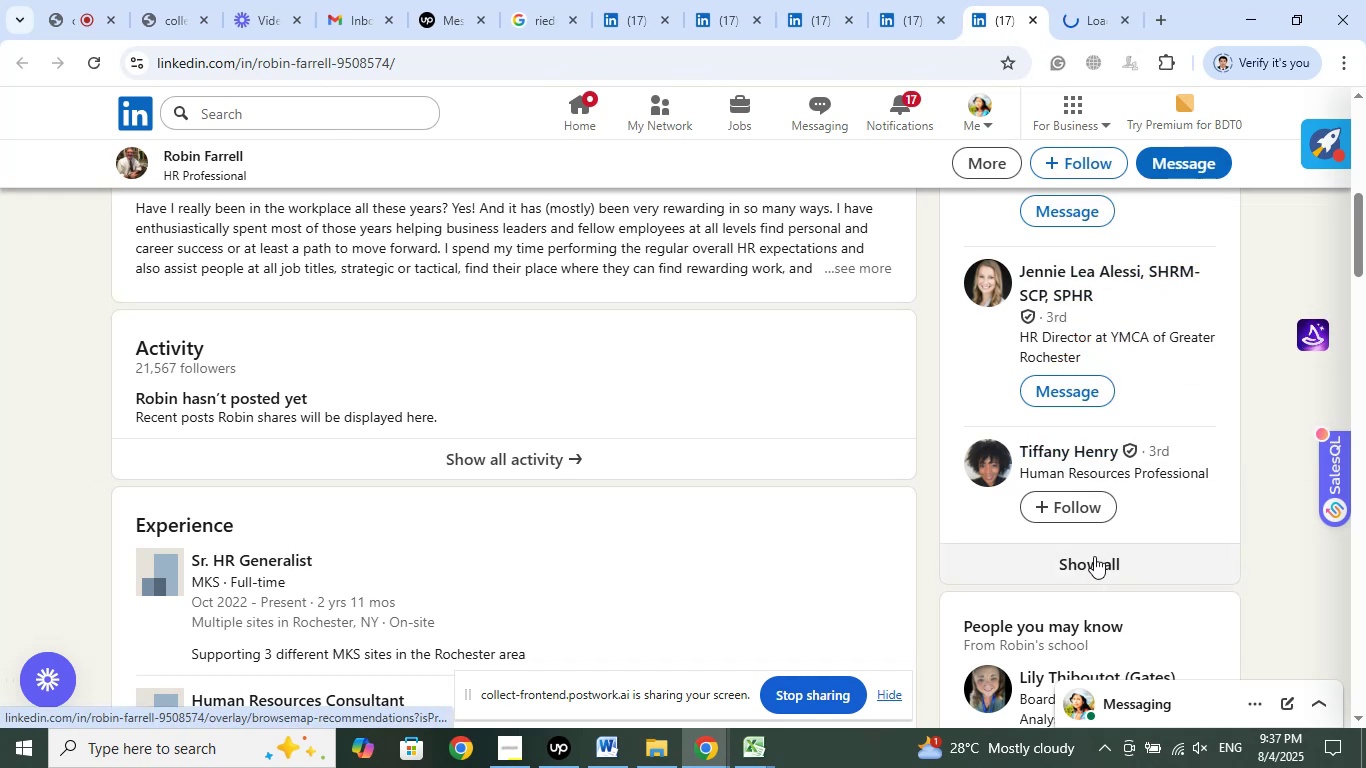 
left_click([1094, 557])
 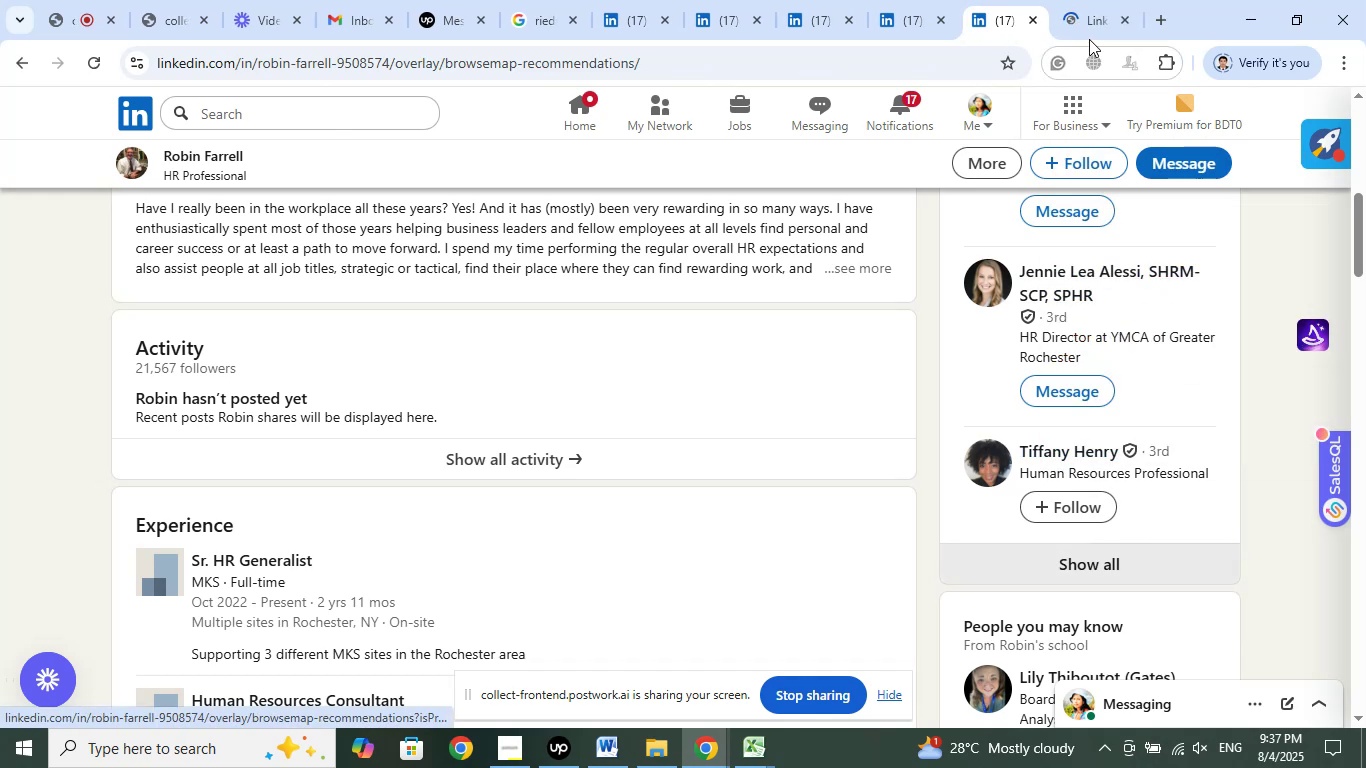 
left_click([1096, 15])
 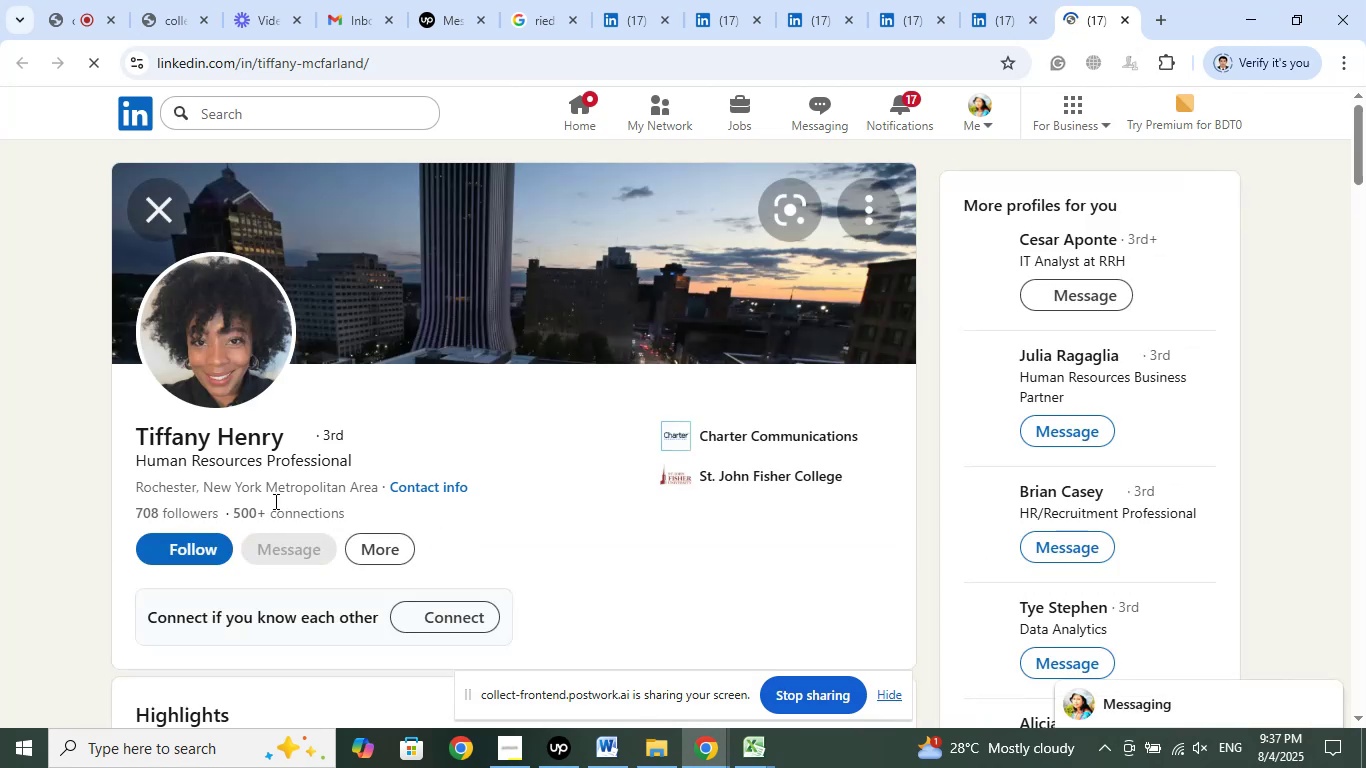 
wait(18.09)
 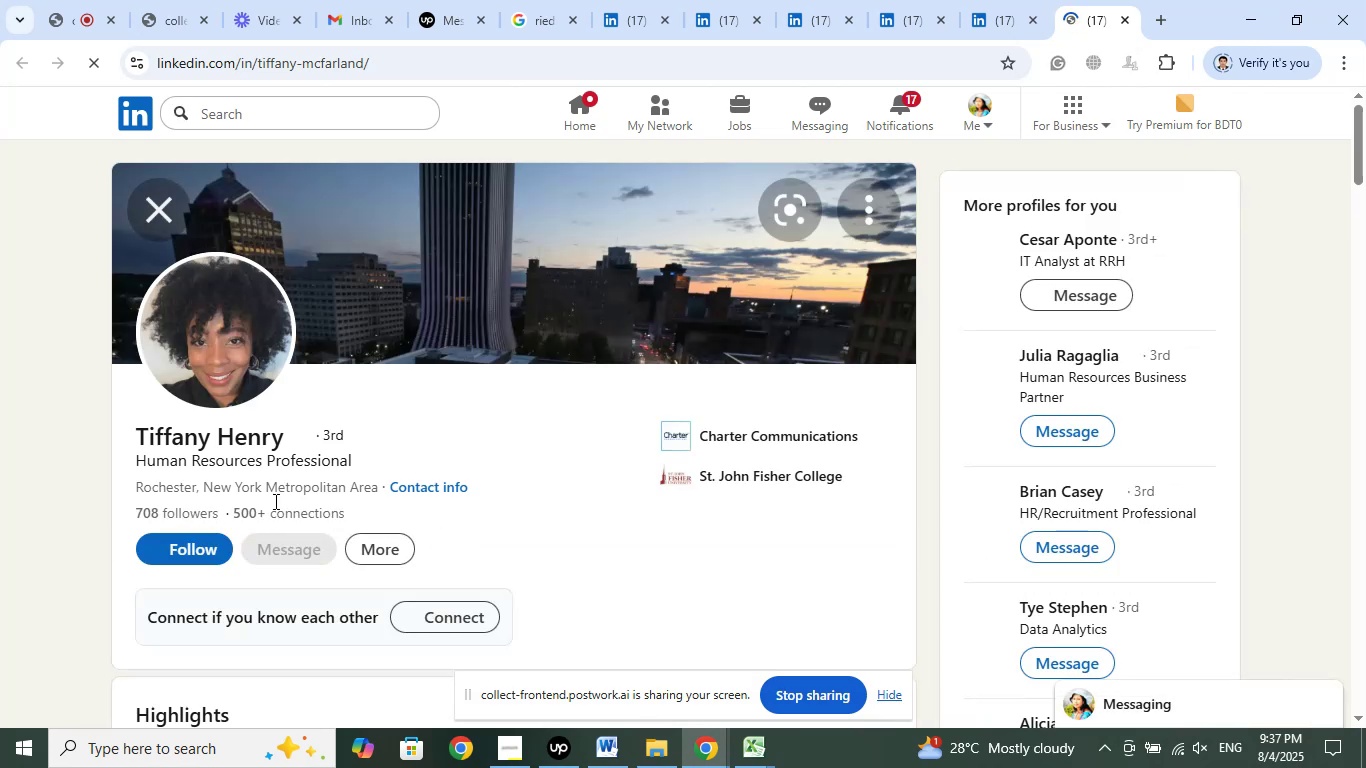 
left_click([748, 436])
 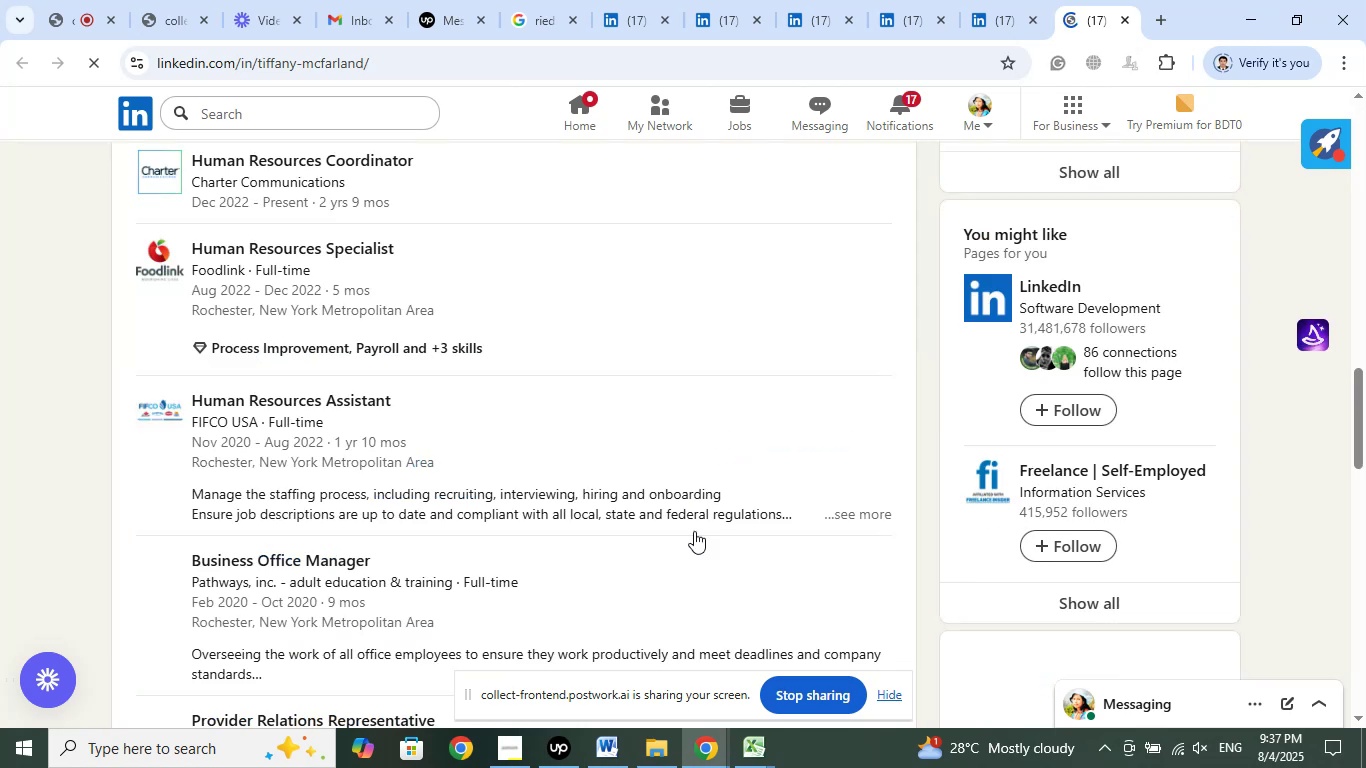 
scroll: coordinate [643, 605], scroll_direction: up, amount: 1.0
 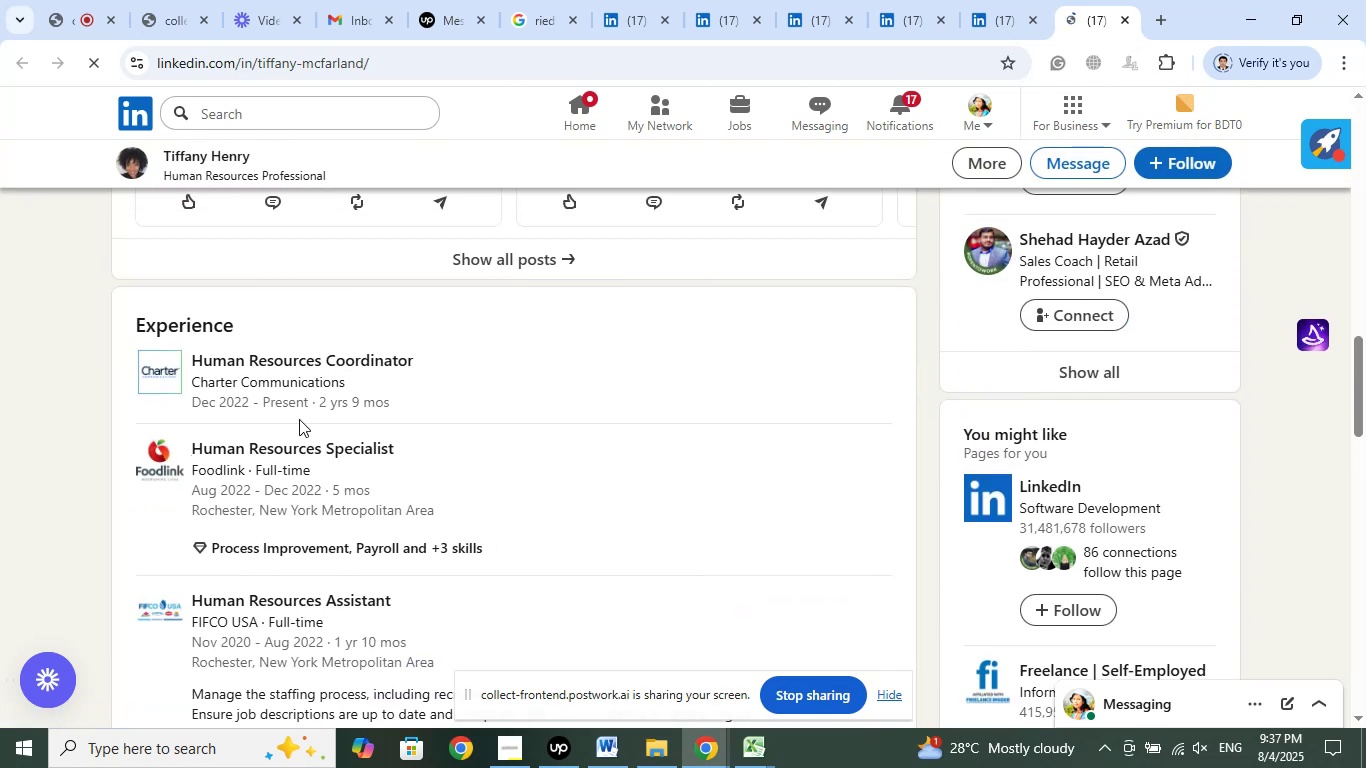 
right_click([272, 366])
 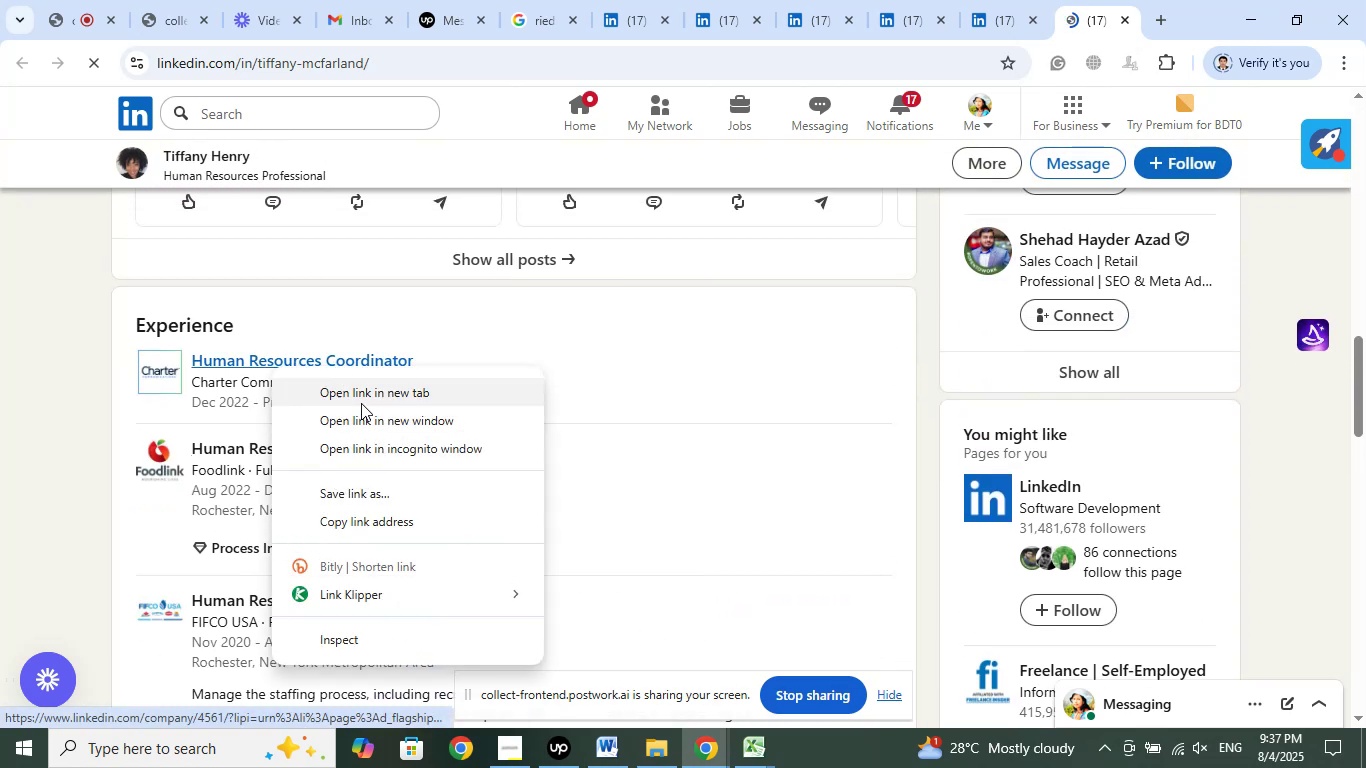 
left_click([373, 395])
 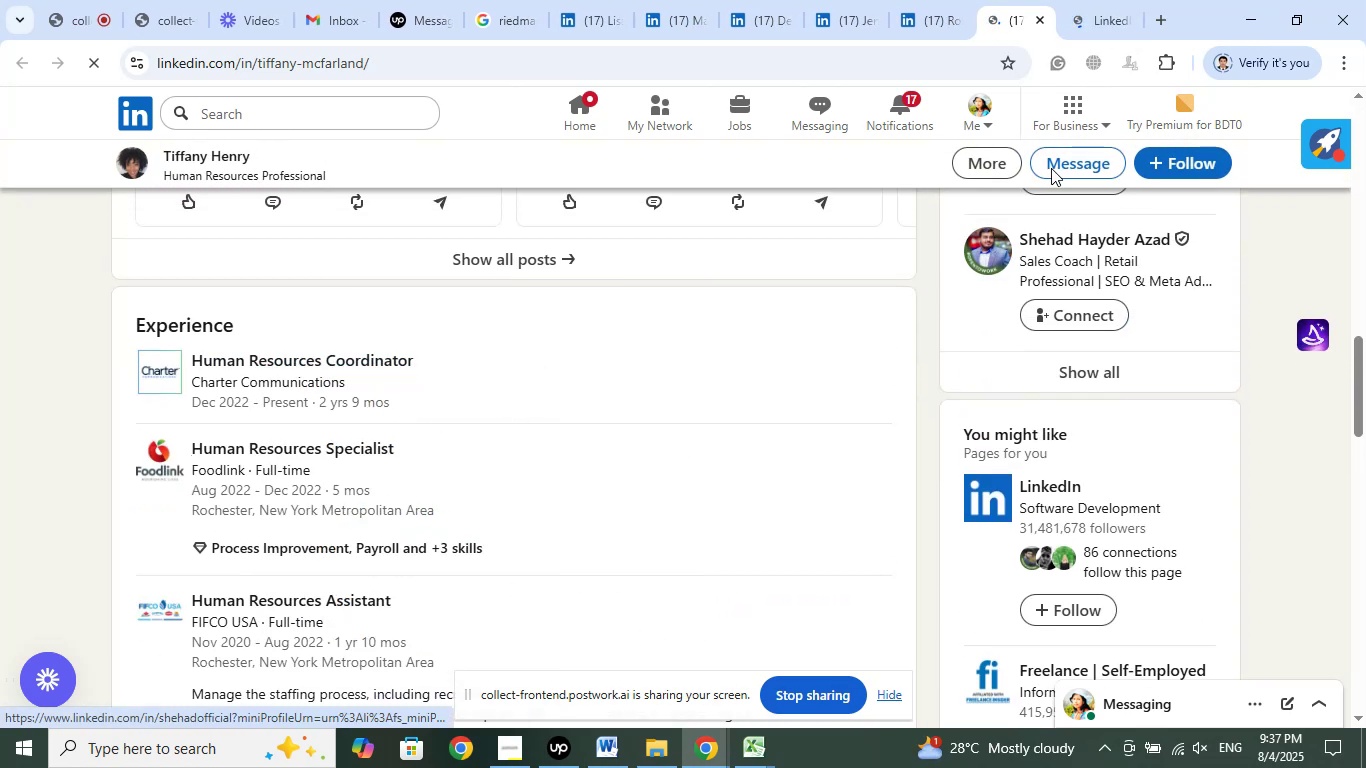 
left_click([1096, 9])
 